 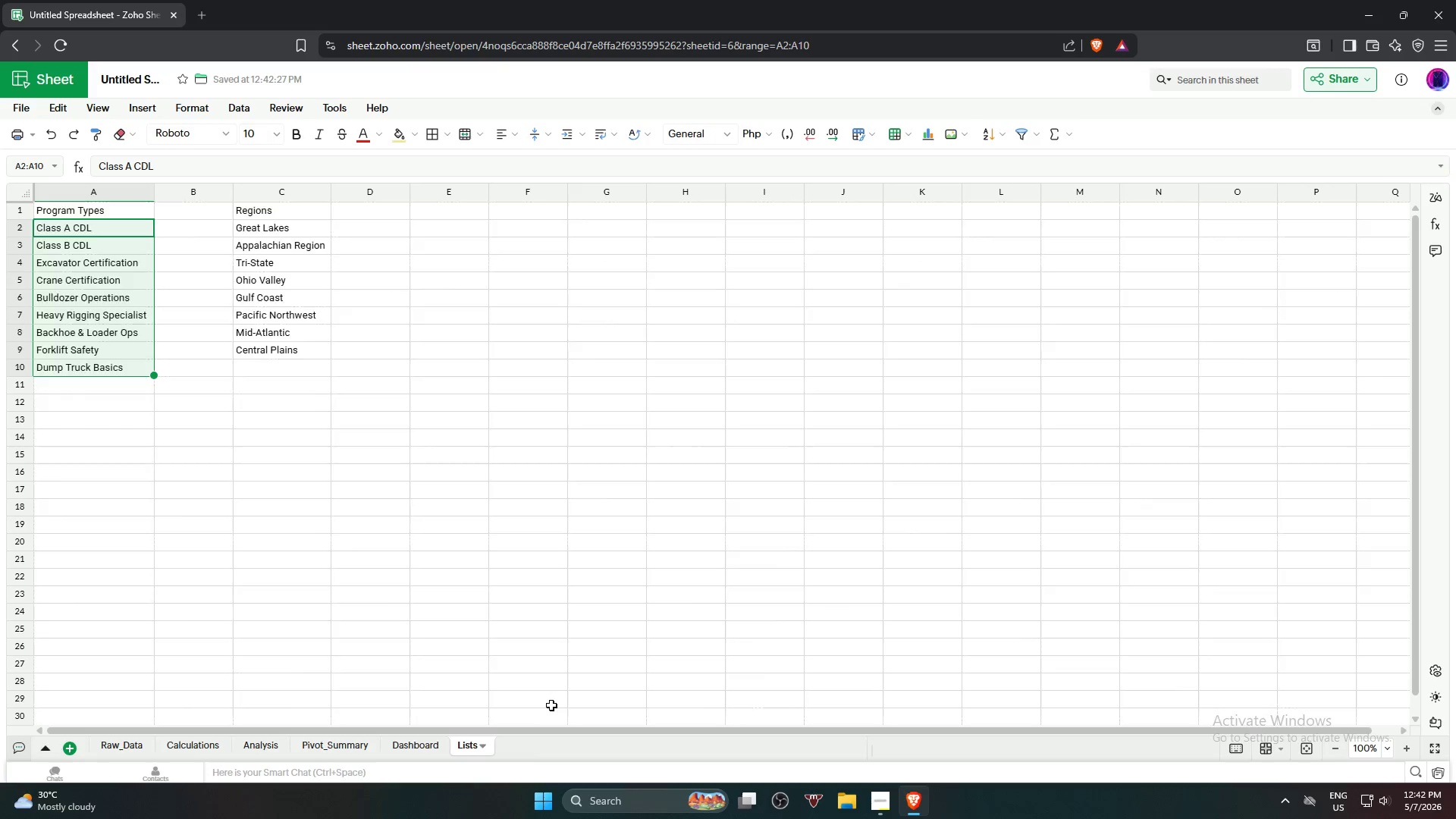 
left_click([74, 213])
 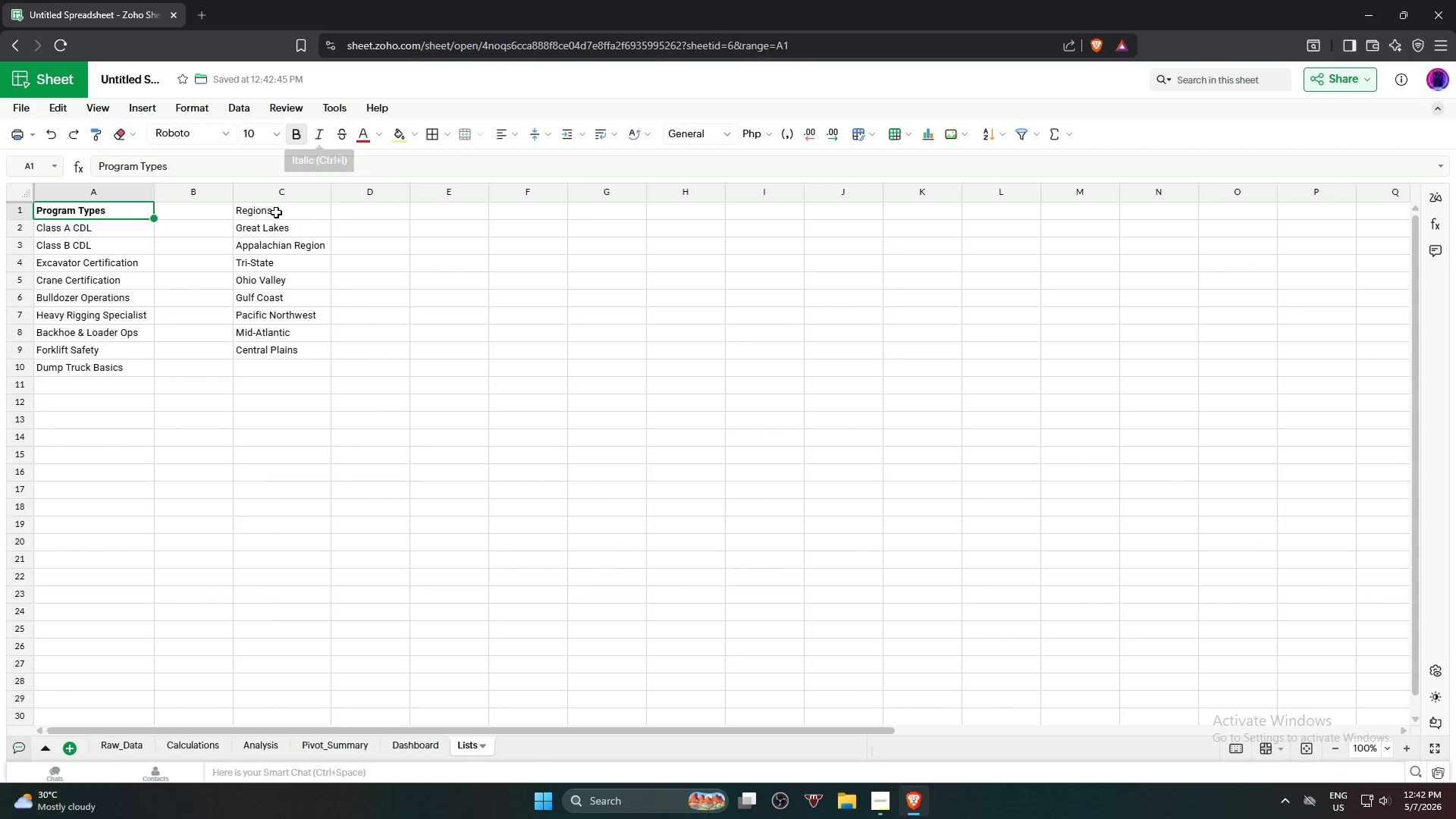 
hold_key(key=ControlLeft, duration=4.49)
left_click([276, 212])
 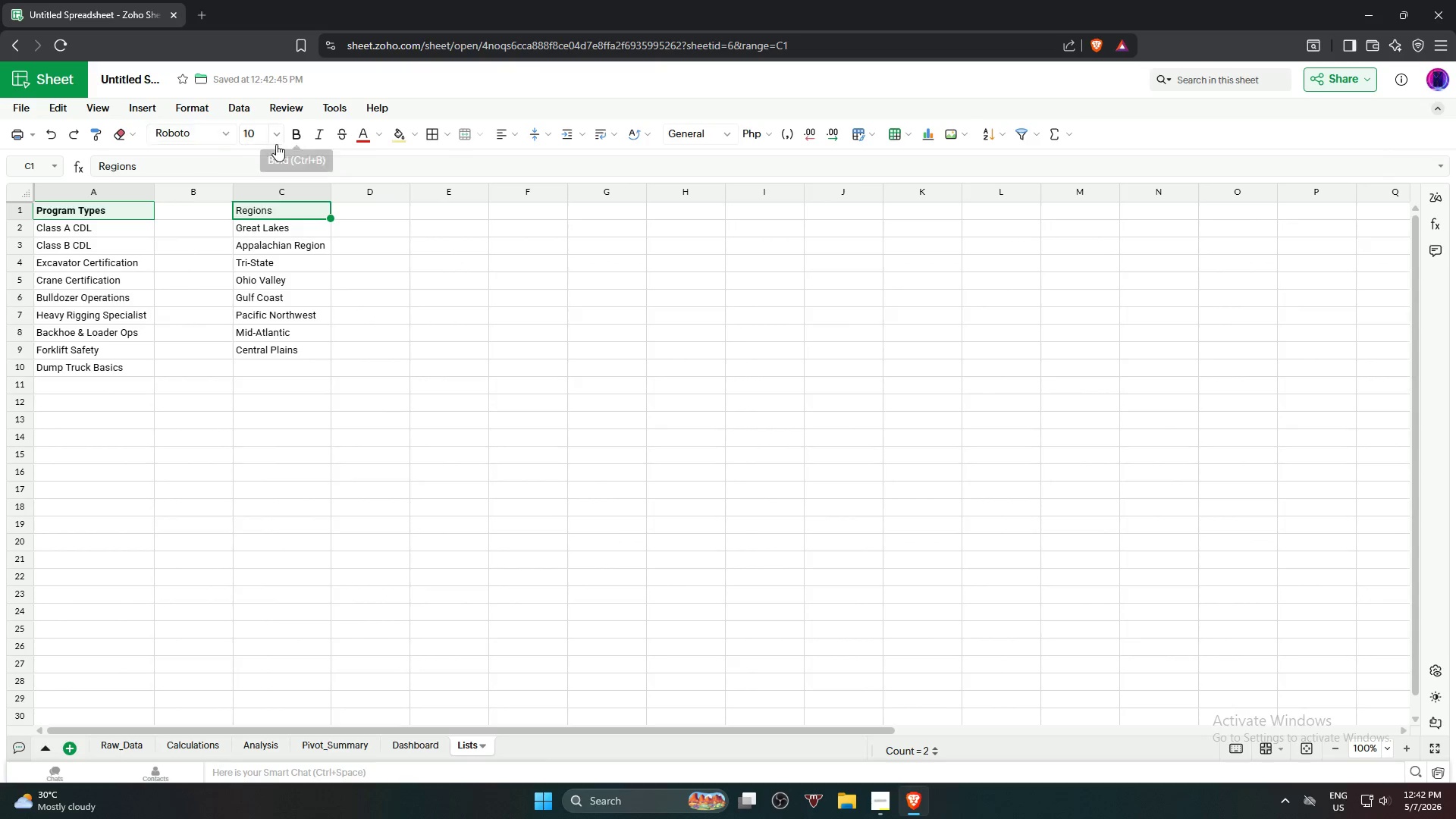 
left_click([295, 134])
 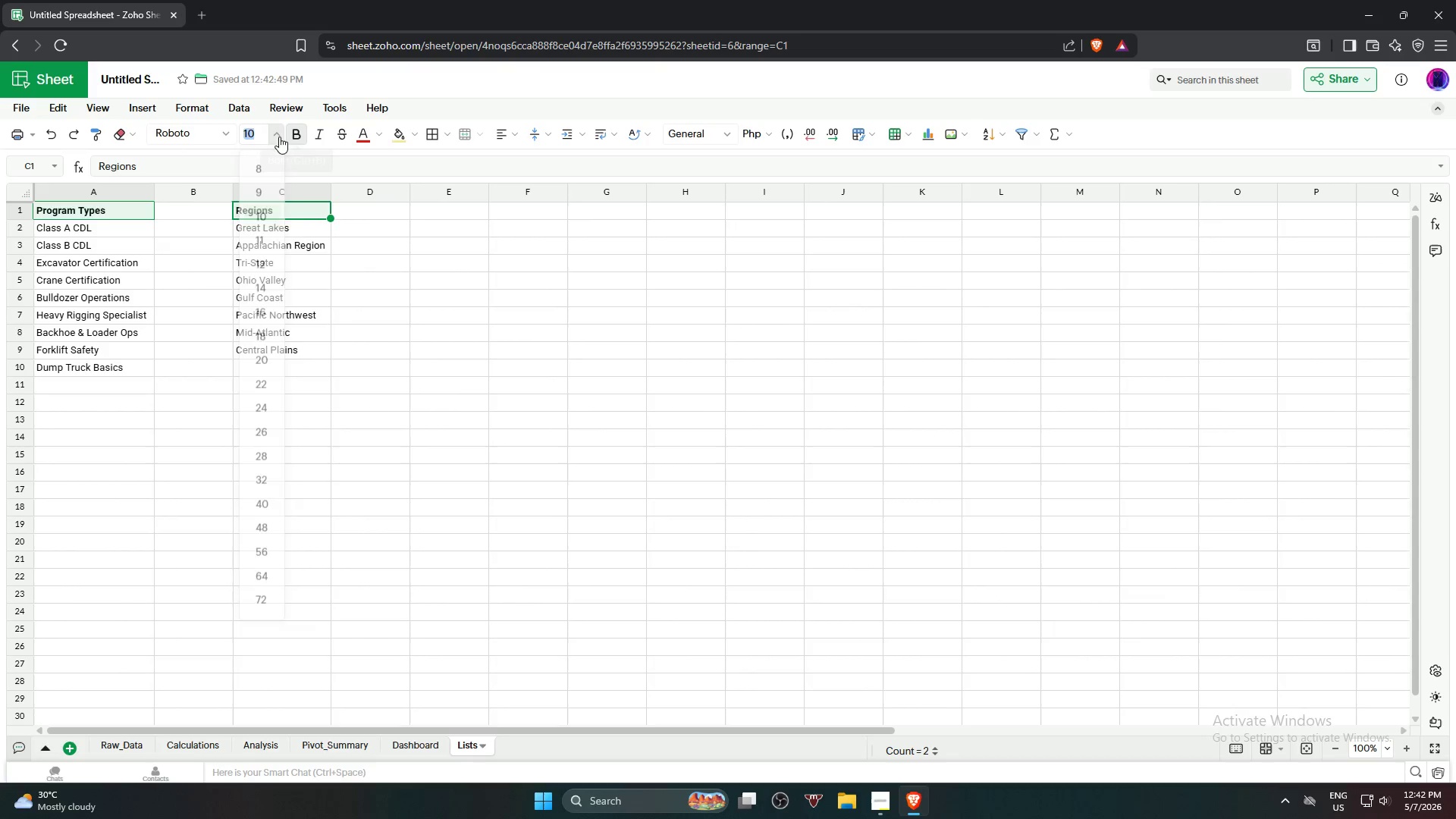 
left_click([268, 261])
 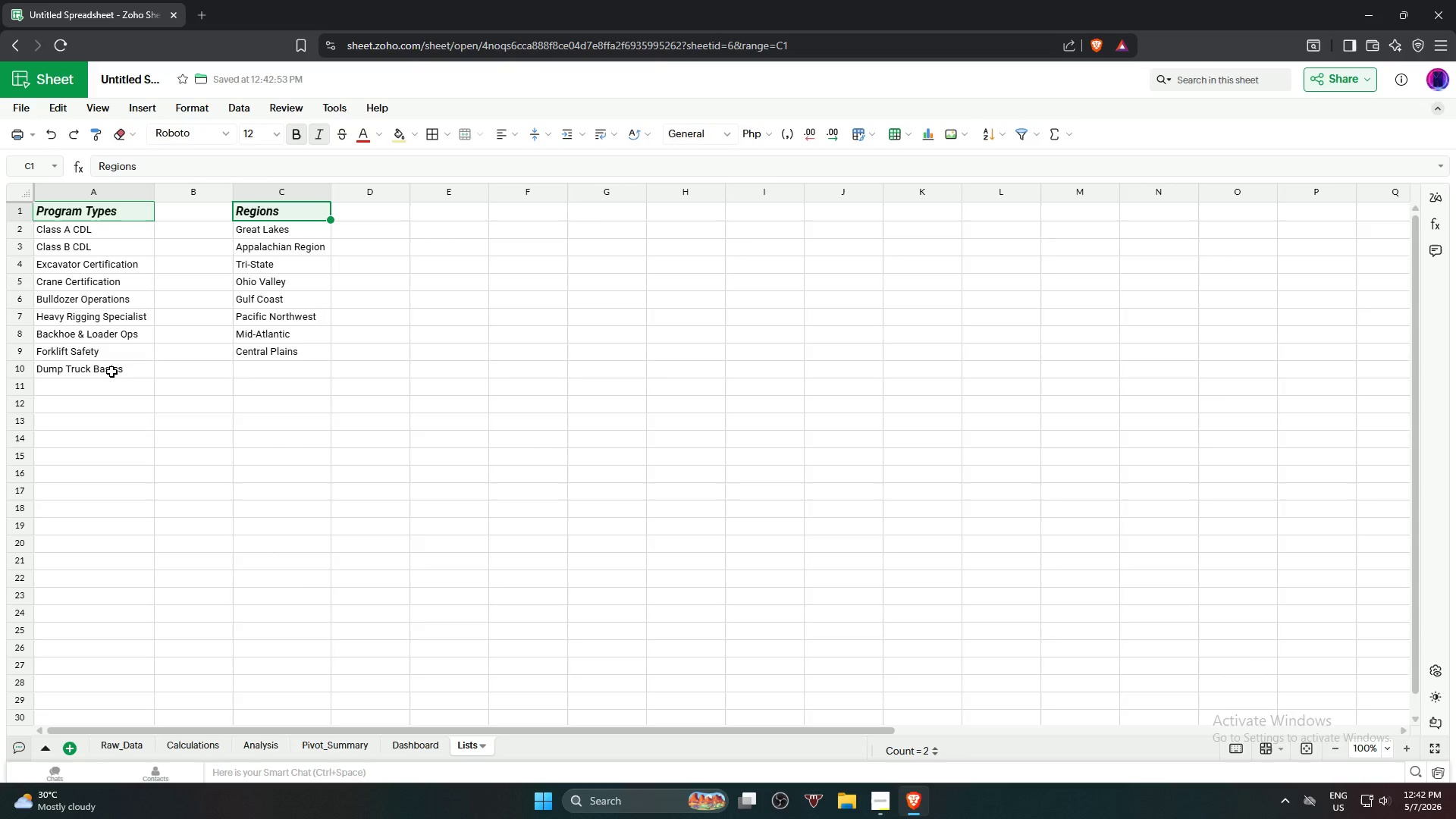 
hold_key(key=ShiftLeft, duration=0.48)
left_click([113, 370])
 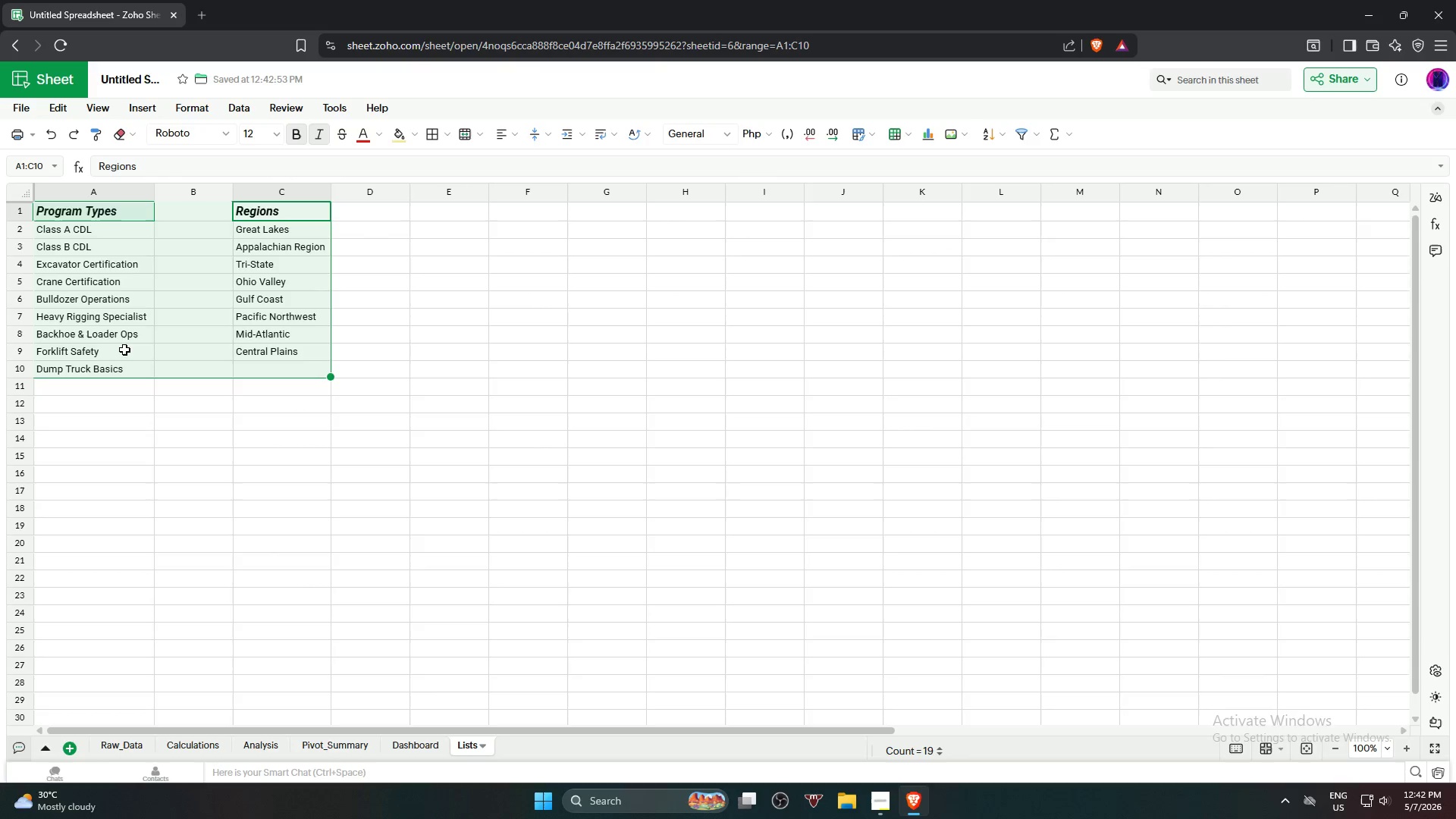 
left_click([218, 426])
 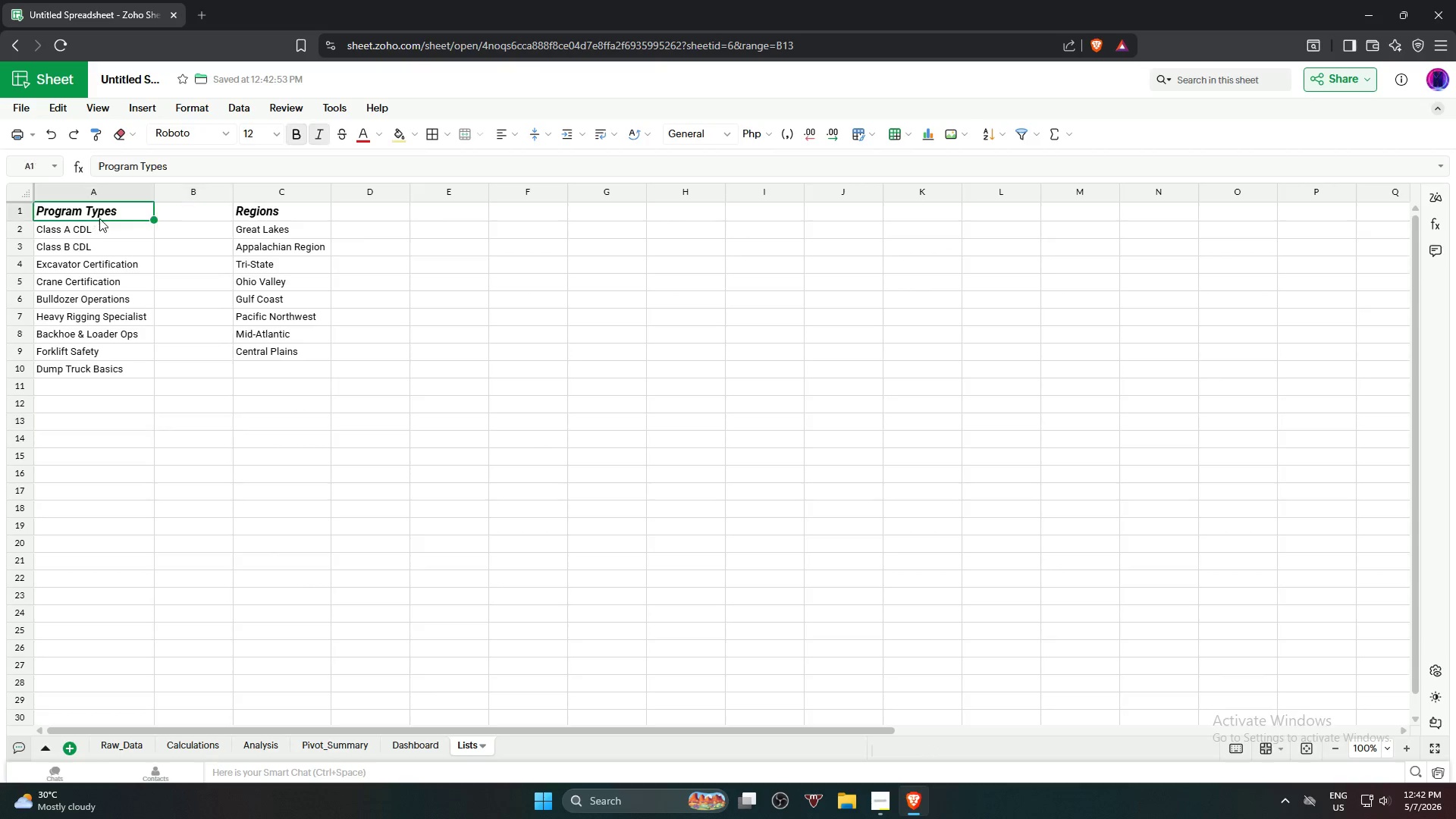 
hold_key(key=ShiftLeft, duration=0.98)
left_click([103, 367])
 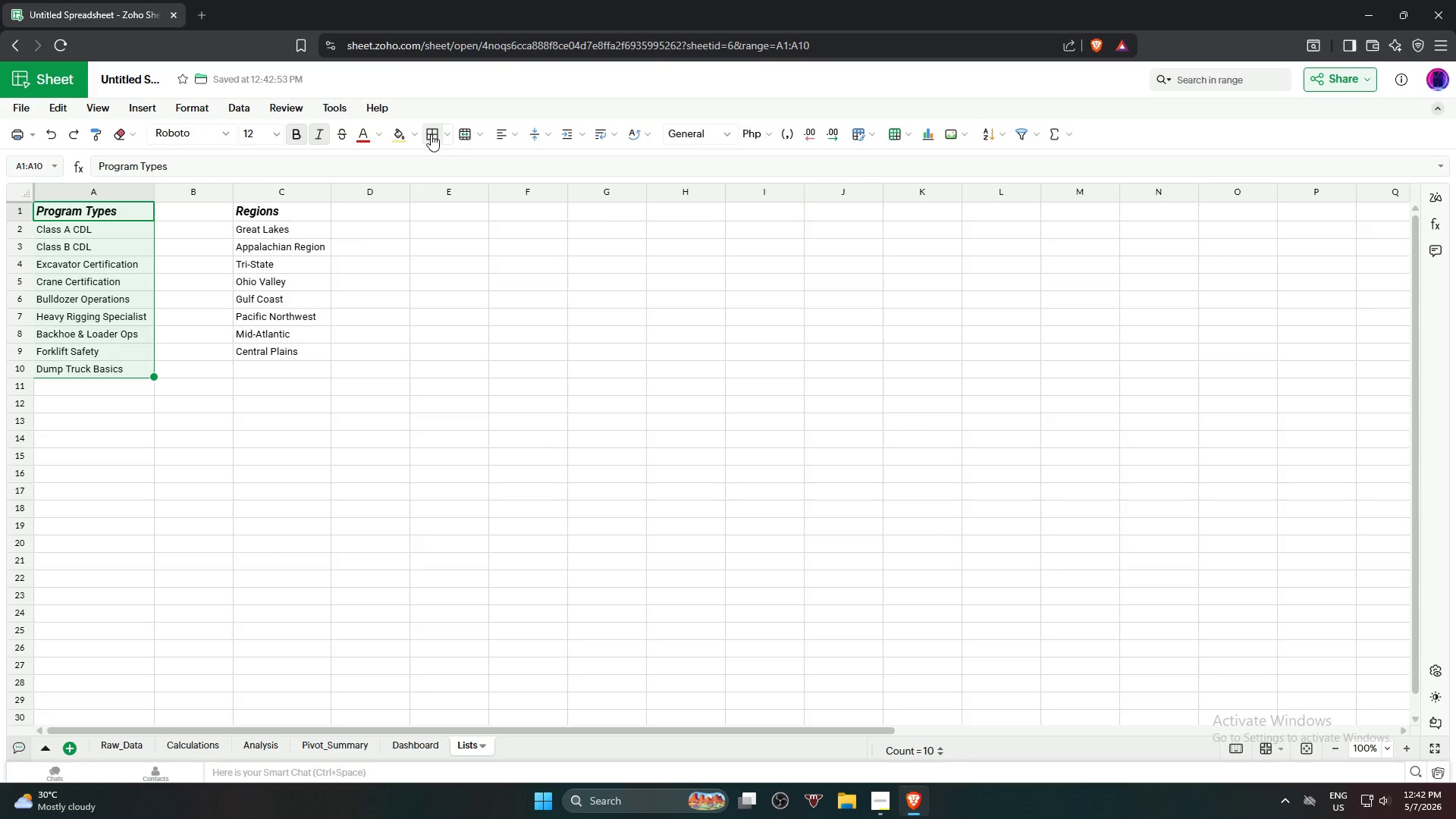 
double_click([422, 358])
 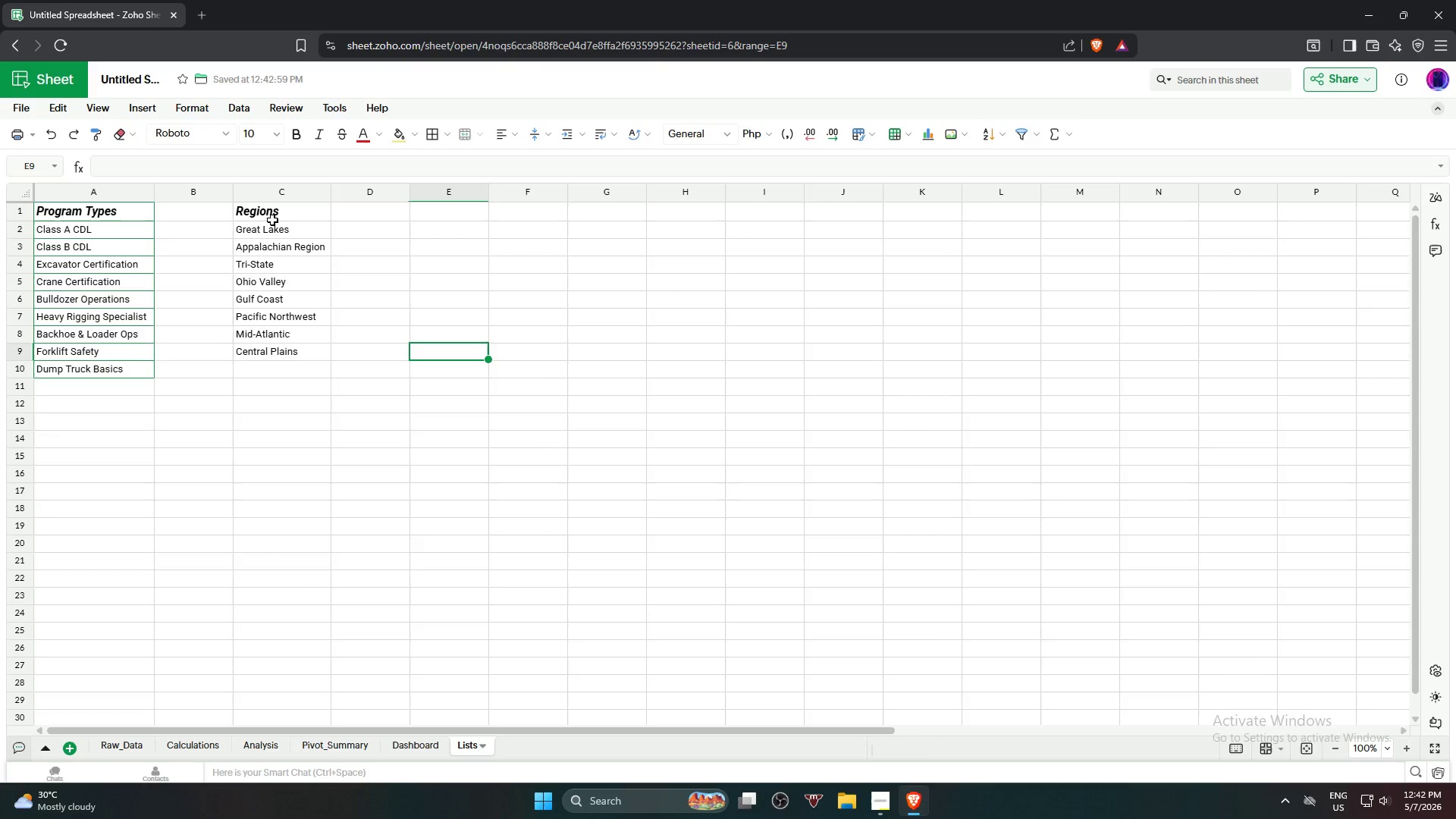 
left_click([272, 220])
 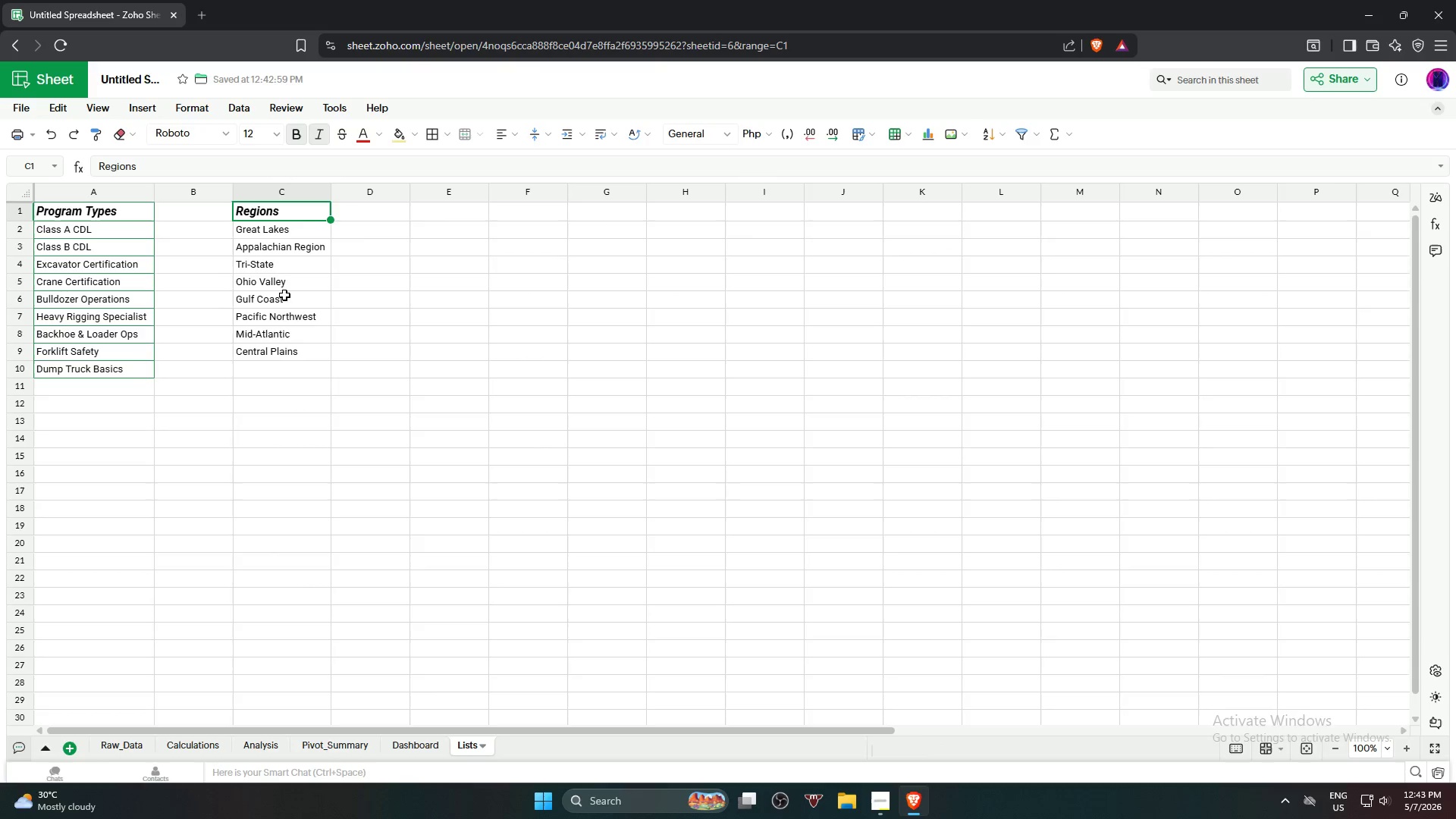 
hold_key(key=ShiftLeft, duration=0.78)
left_click([285, 347])
 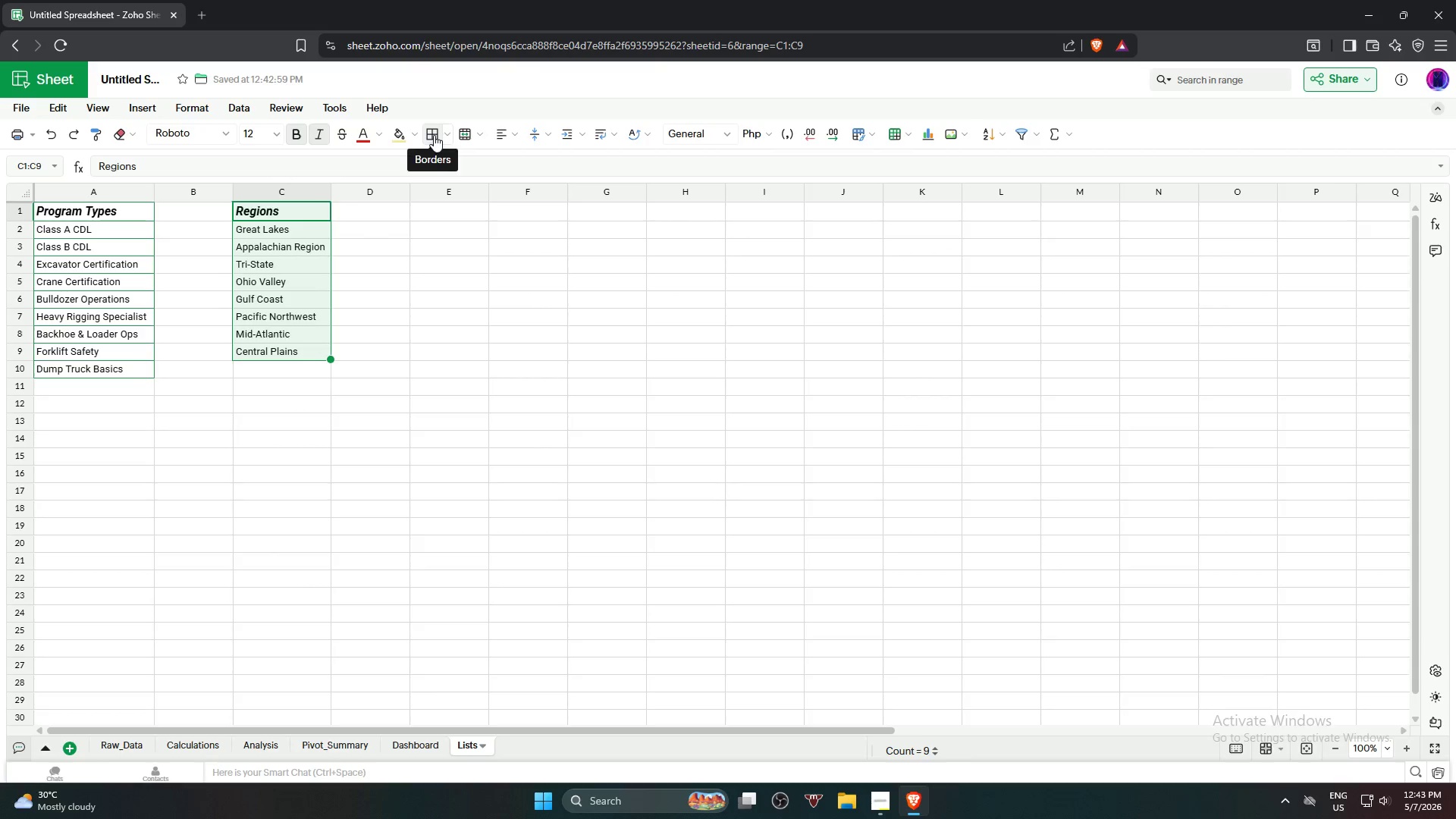 
double_click([439, 297])
 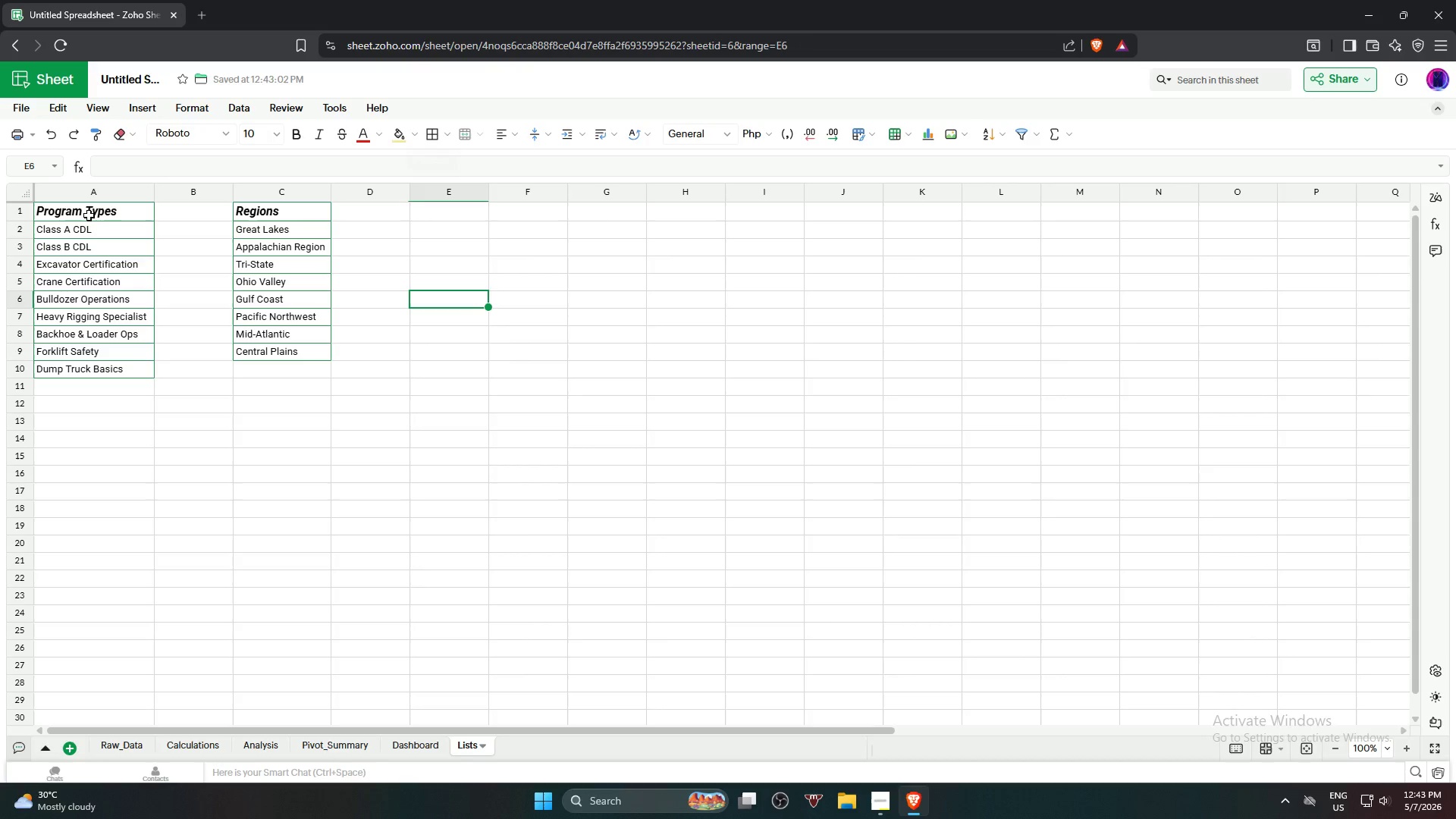 
left_click([89, 215])
 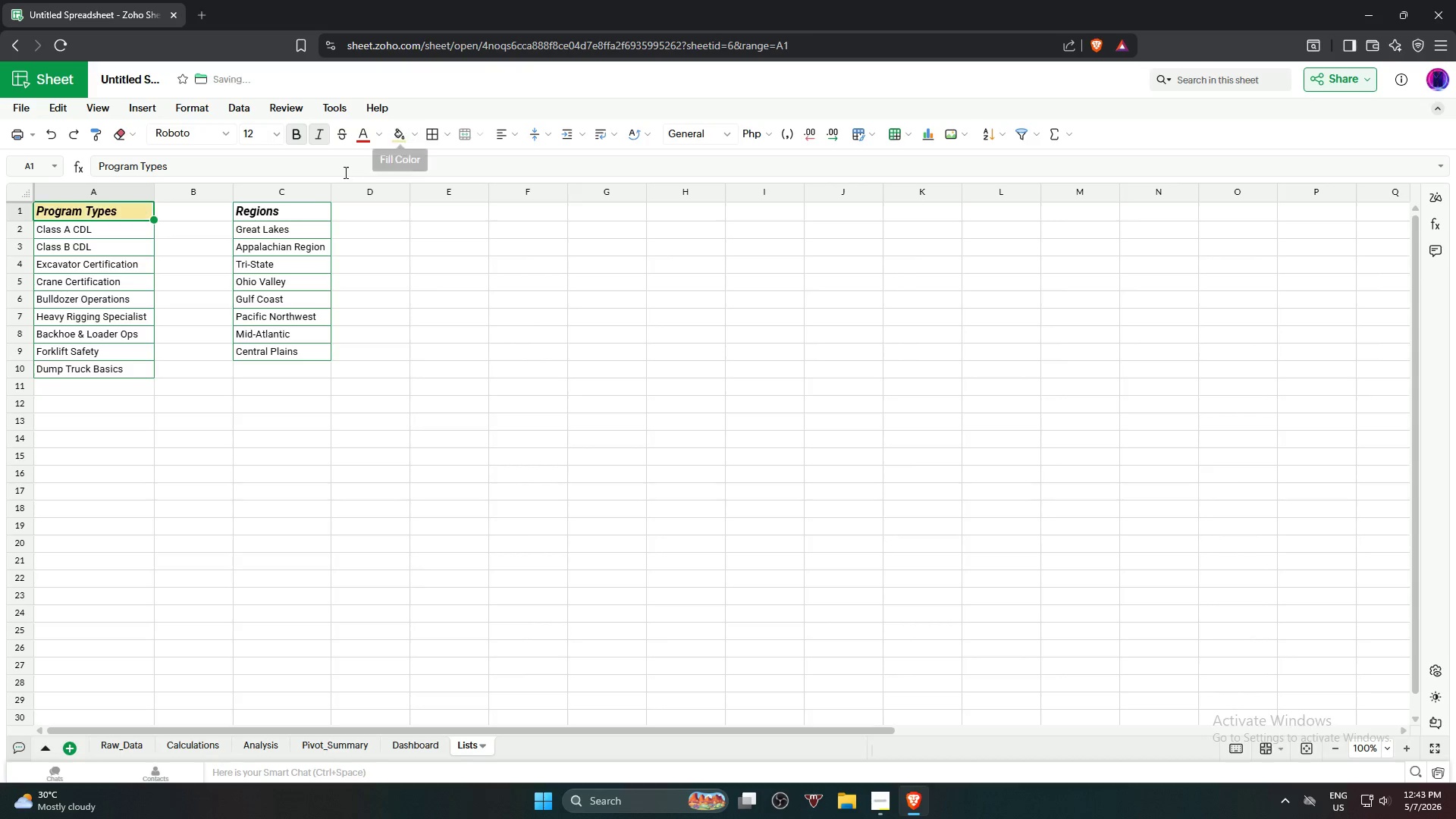 
left_click([290, 207])
 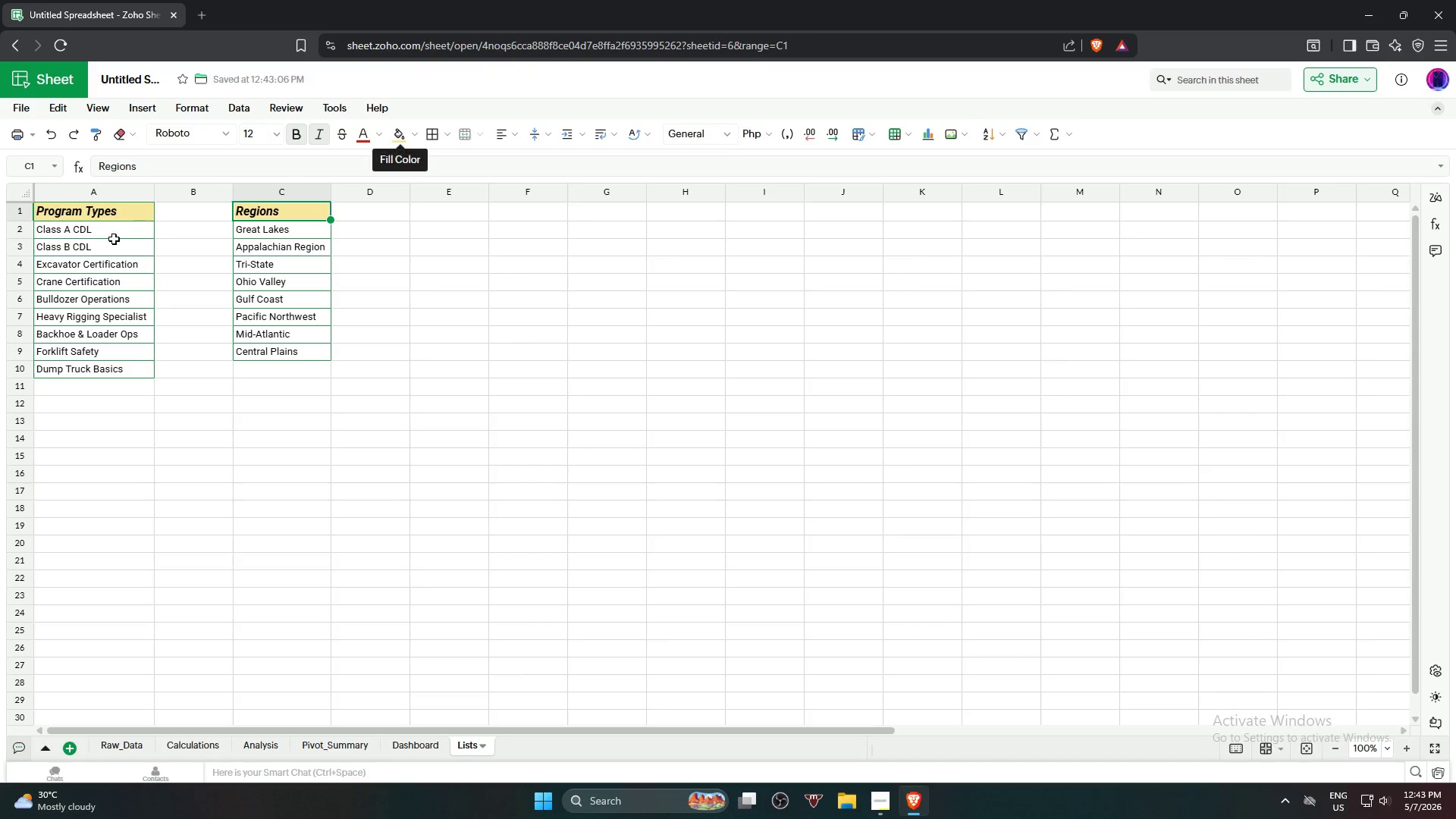 
left_click([101, 228])
 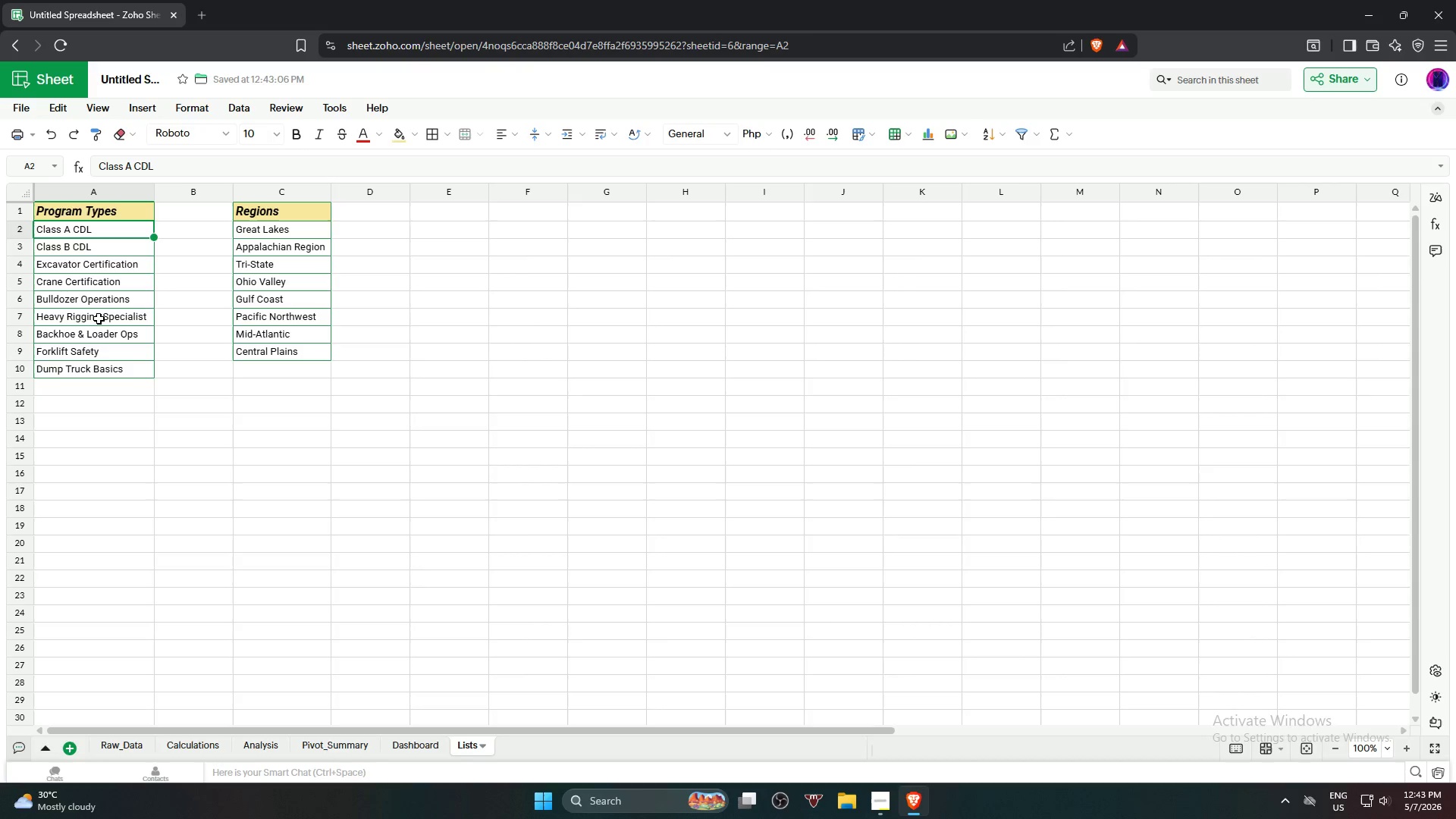 
hold_key(key=ShiftLeft, duration=0.69)
left_click([102, 373])
 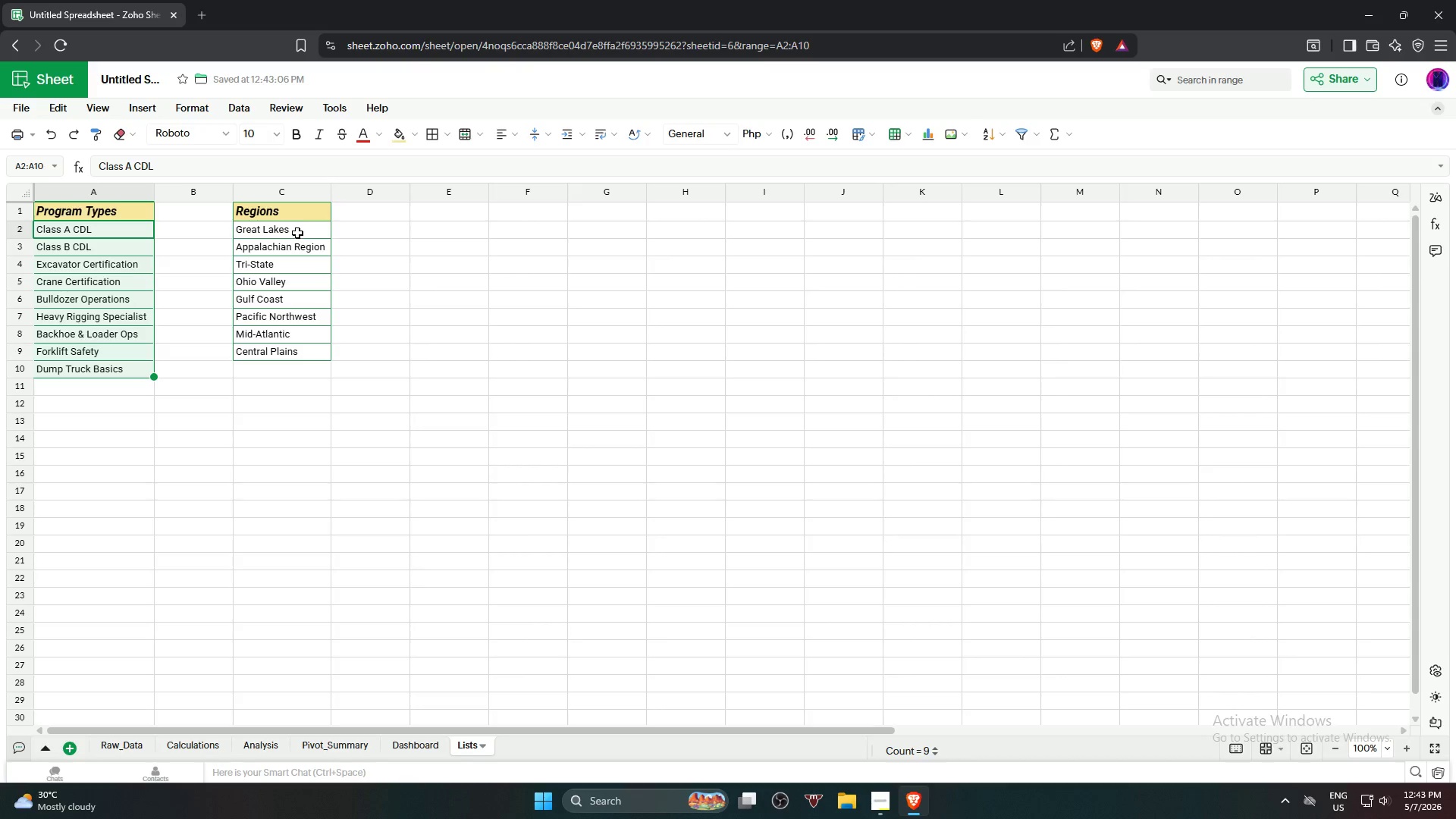 
left_click([297, 233])
 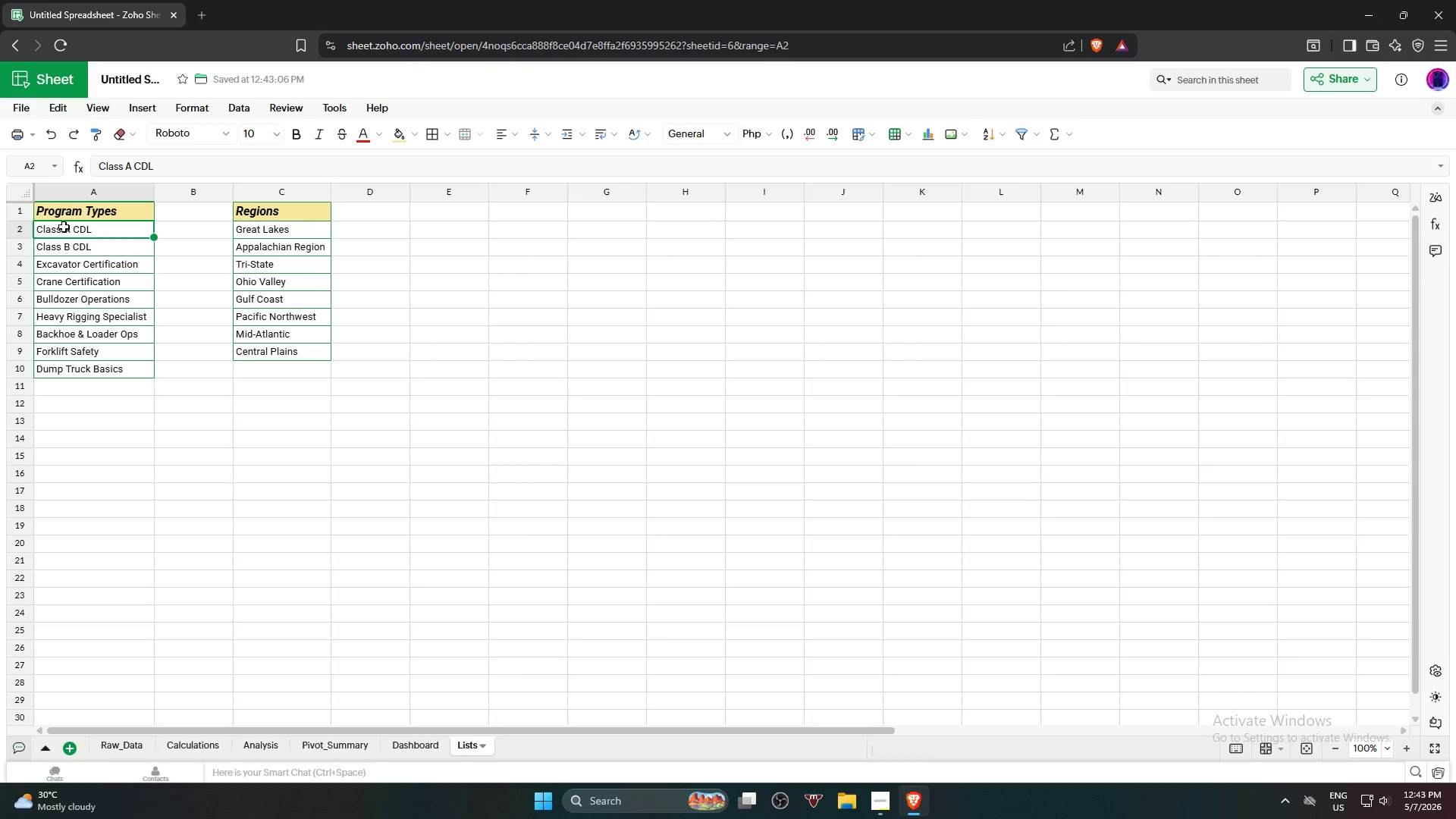 
hold_key(key=ControlLeft, duration=0.41)
 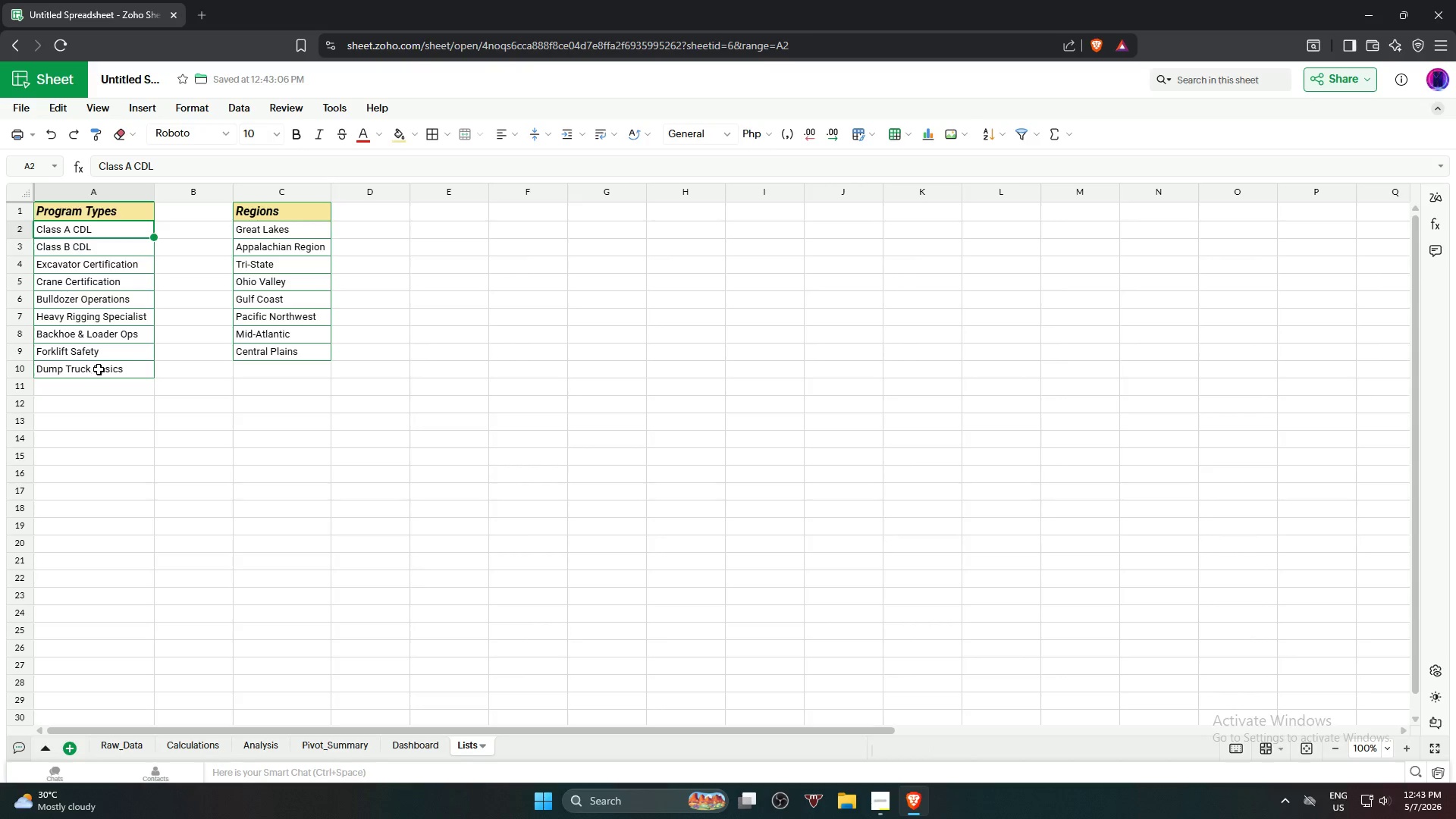 
hold_key(key=ShiftLeft, duration=0.34)
left_click([99, 369])
 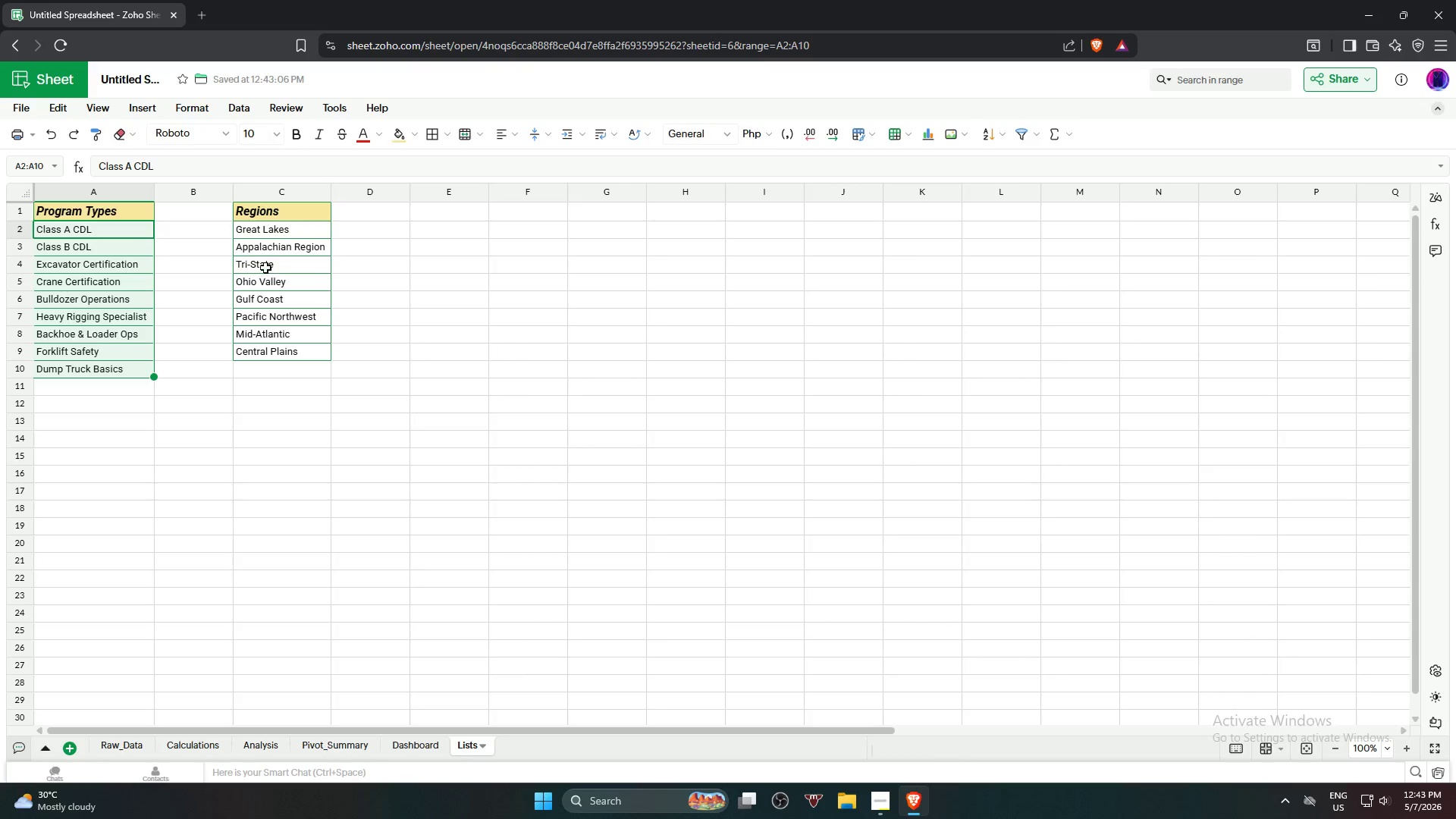 
hold_key(key=ControlLeft, duration=1.74)
left_click_drag(start_coordinate=[279, 233], to_coordinate=[289, 353])
 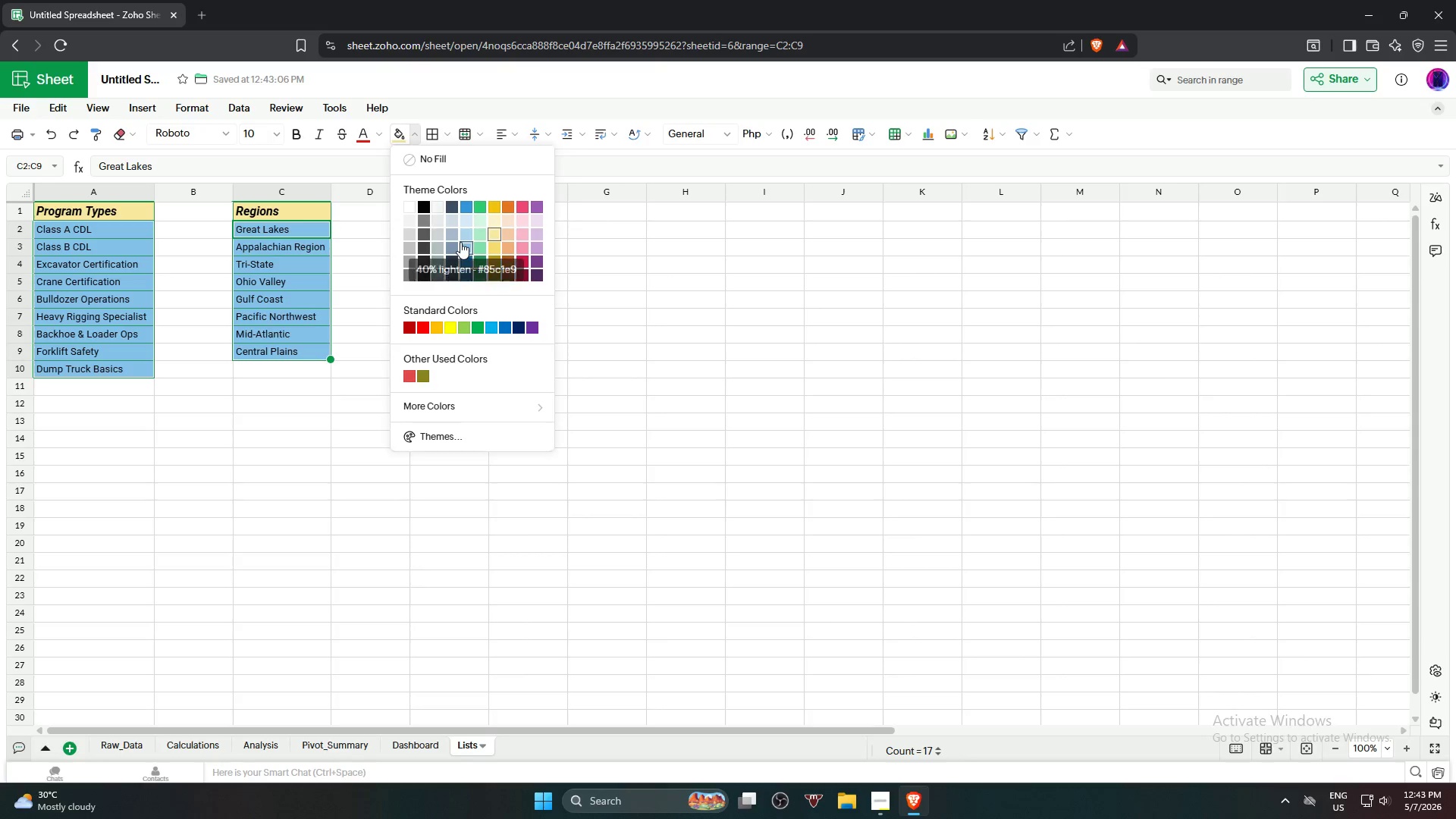 
wait(5.19)
 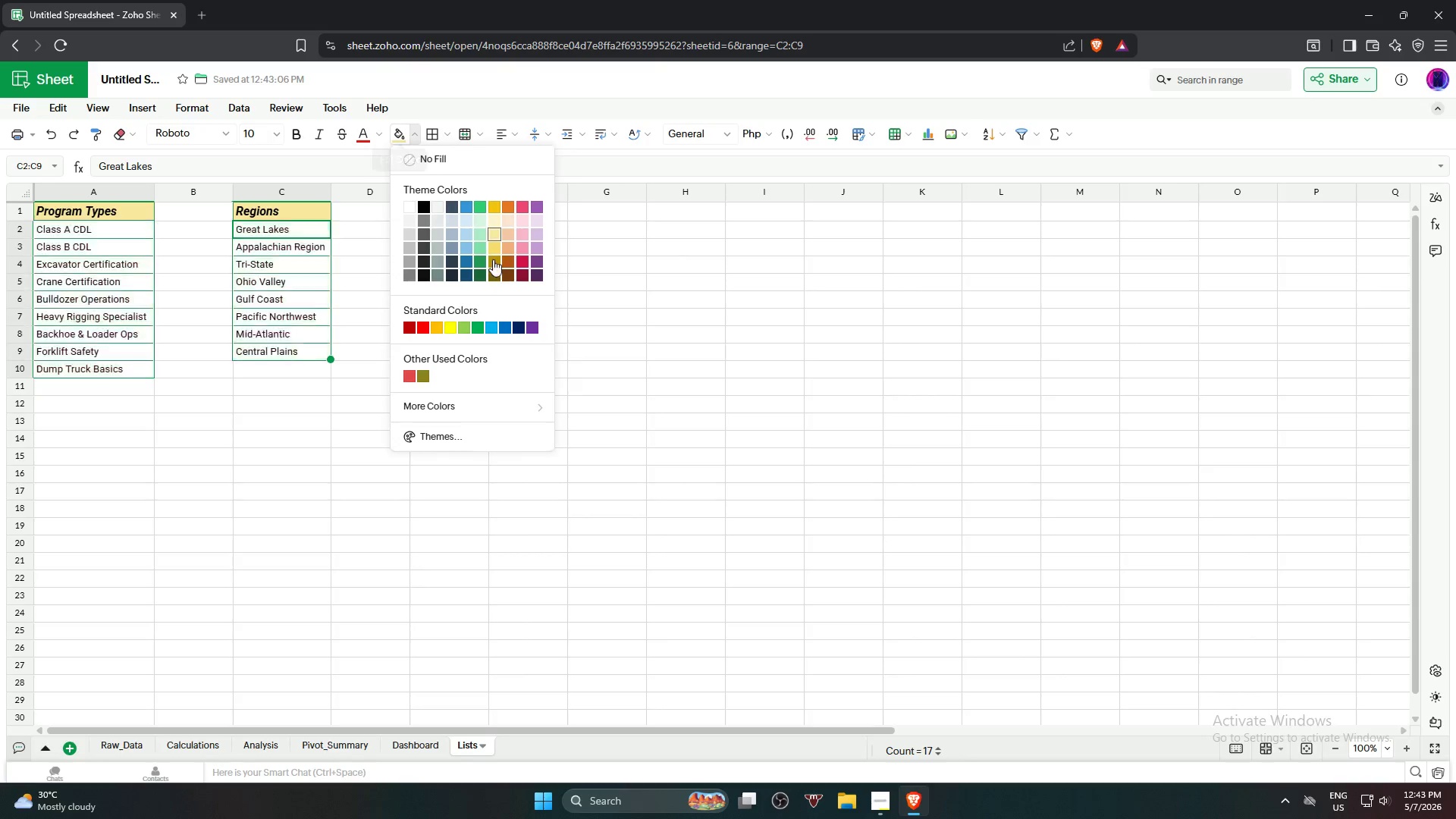 
left_click([460, 237])
 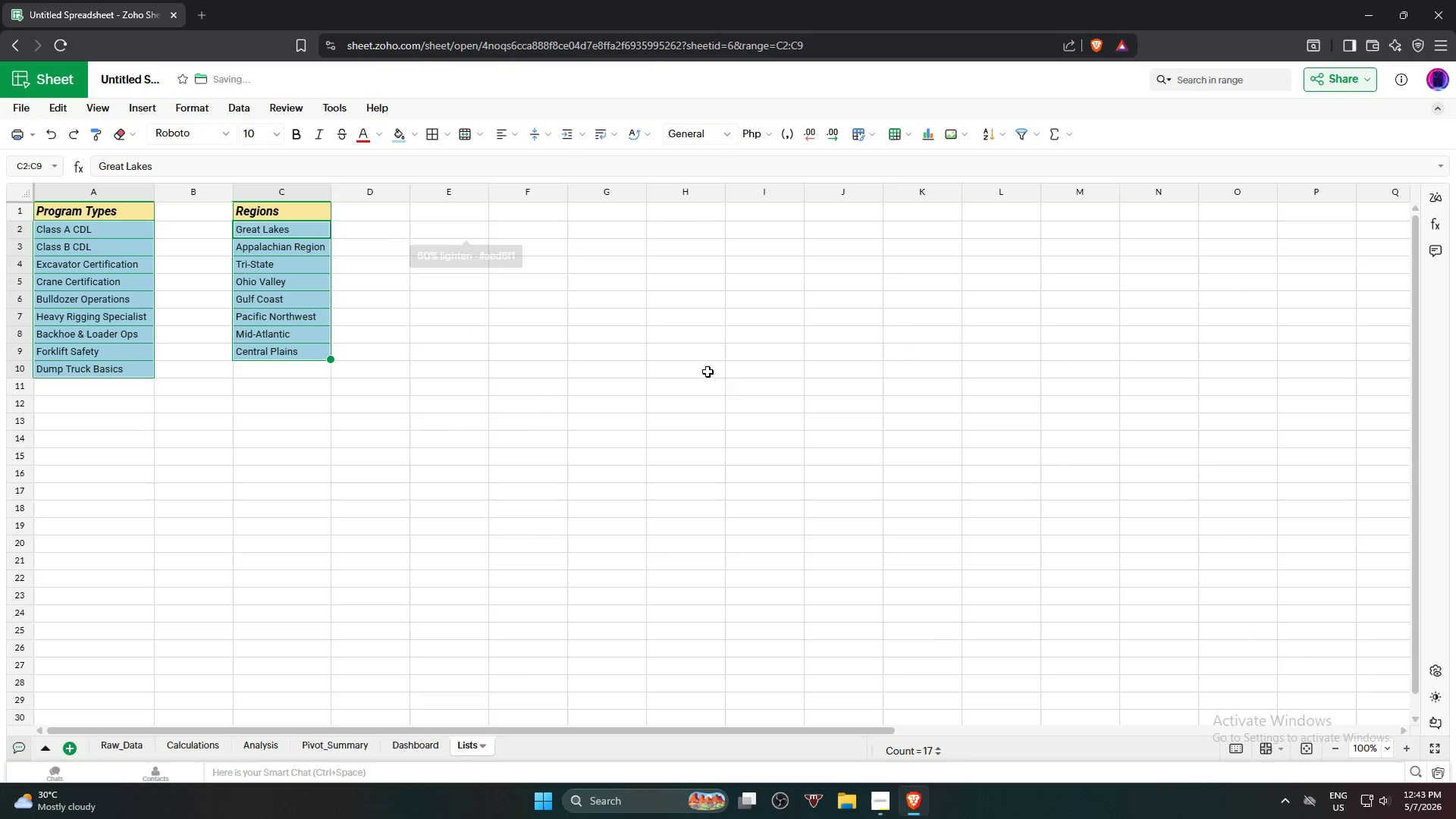 
double_click([729, 386])
 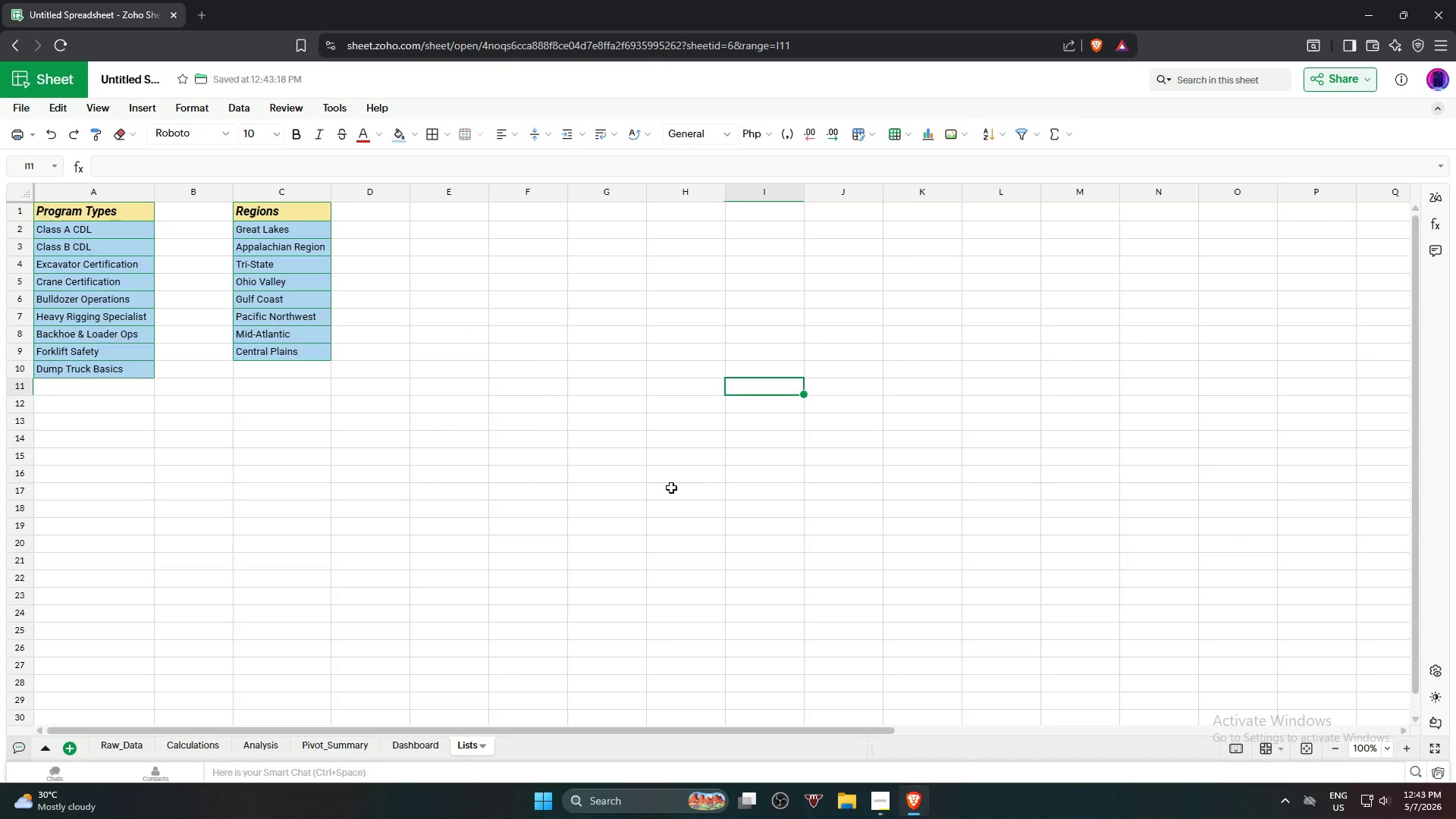 
wait(5.28)
 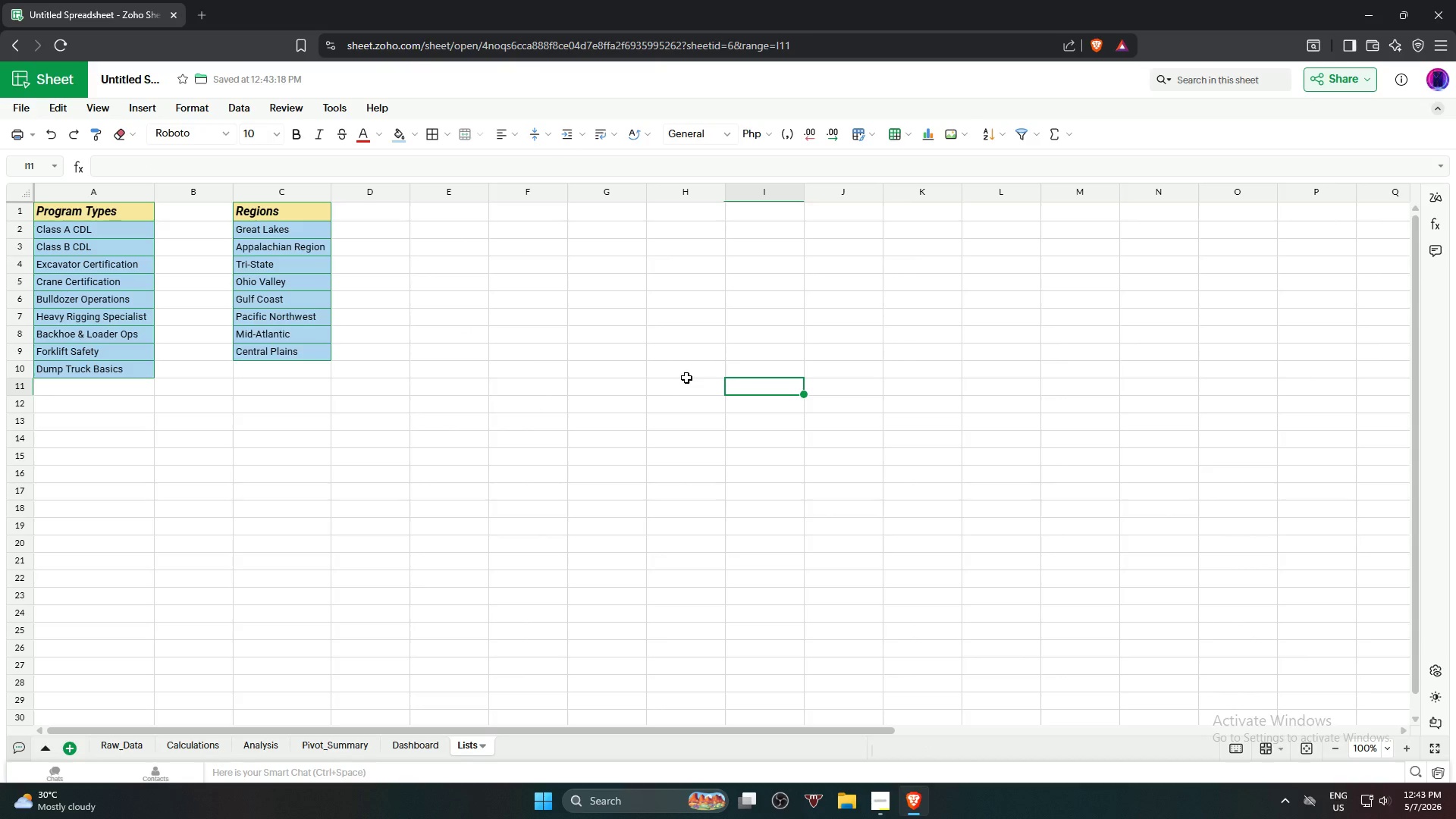 
left_click([413, 747])
 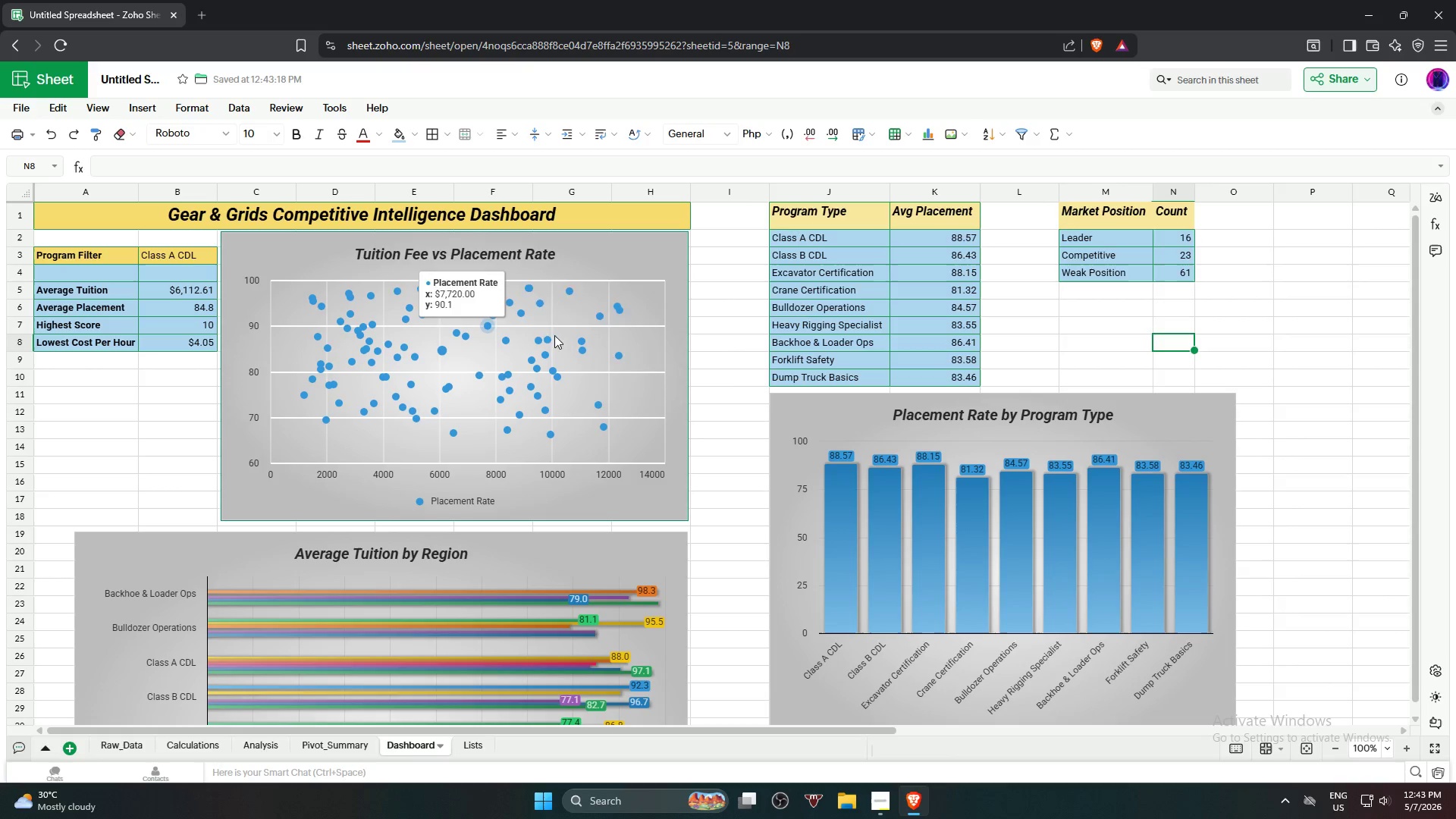 
scroll: coordinate [432, 501], scroll_direction: down, amount: 4.0
 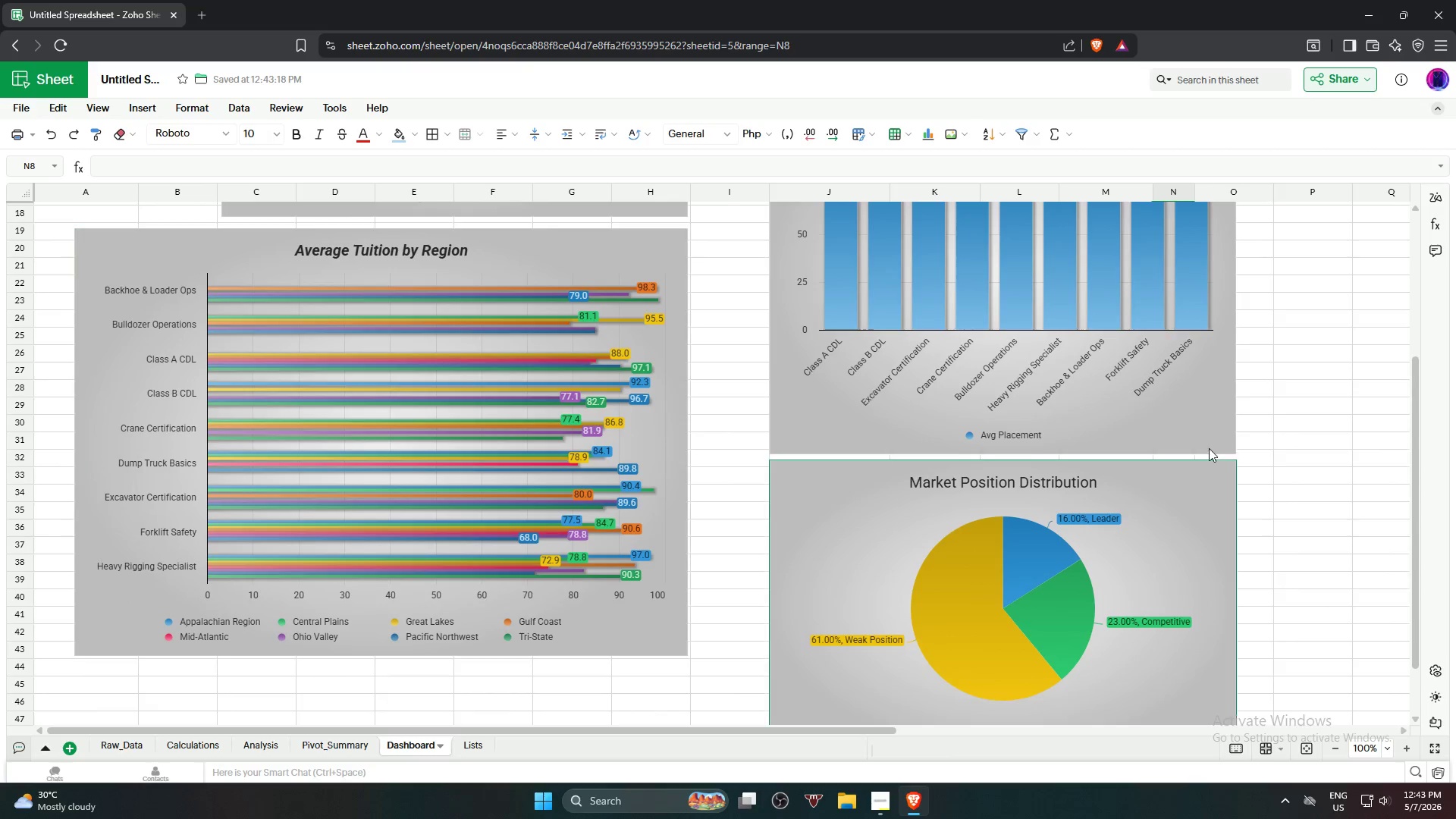 
scroll: coordinate [1203, 341], scroll_direction: up, amount: 4.0
 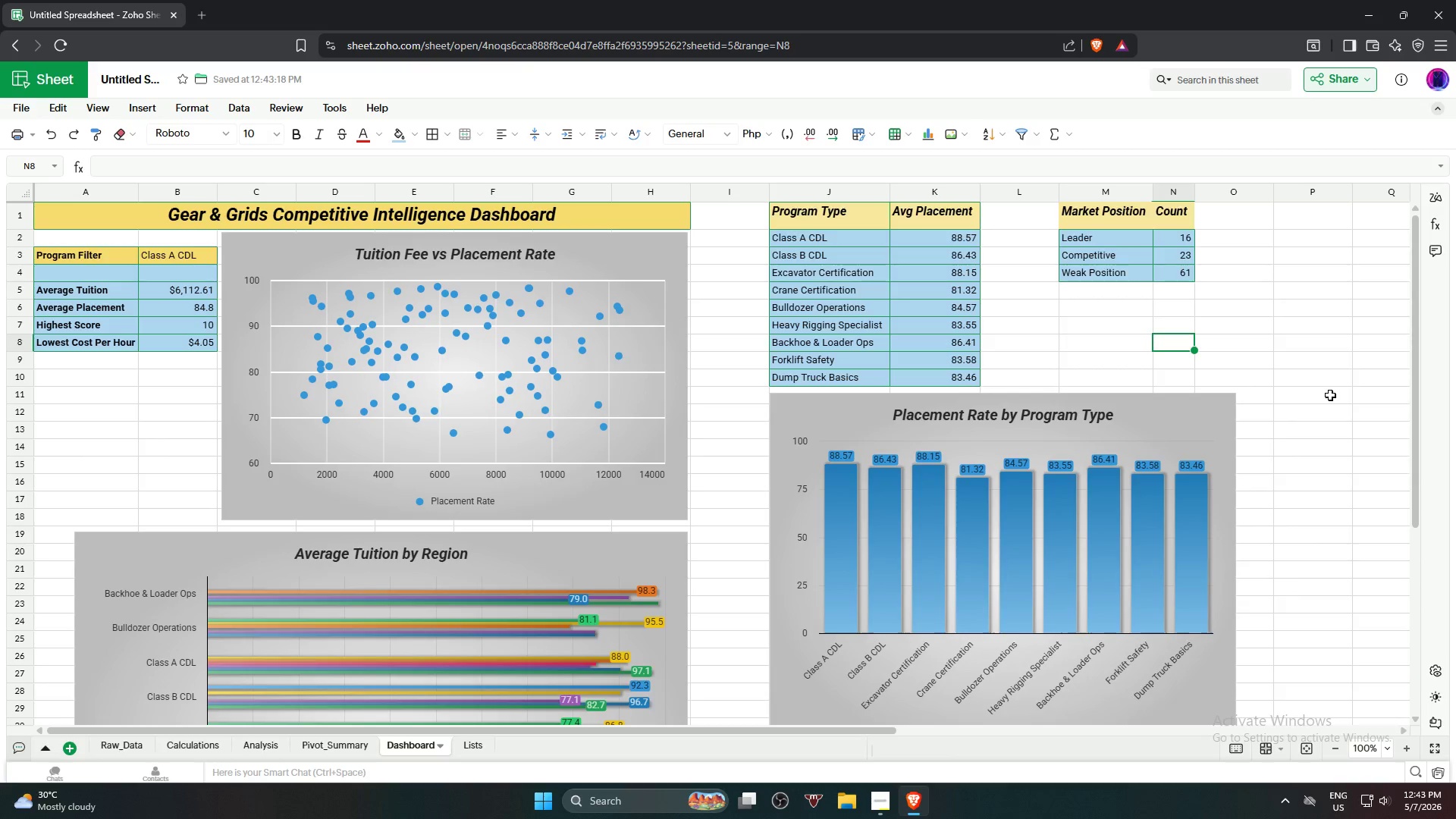 
scroll: coordinate [1330, 396], scroll_direction: down, amount: 6.0
 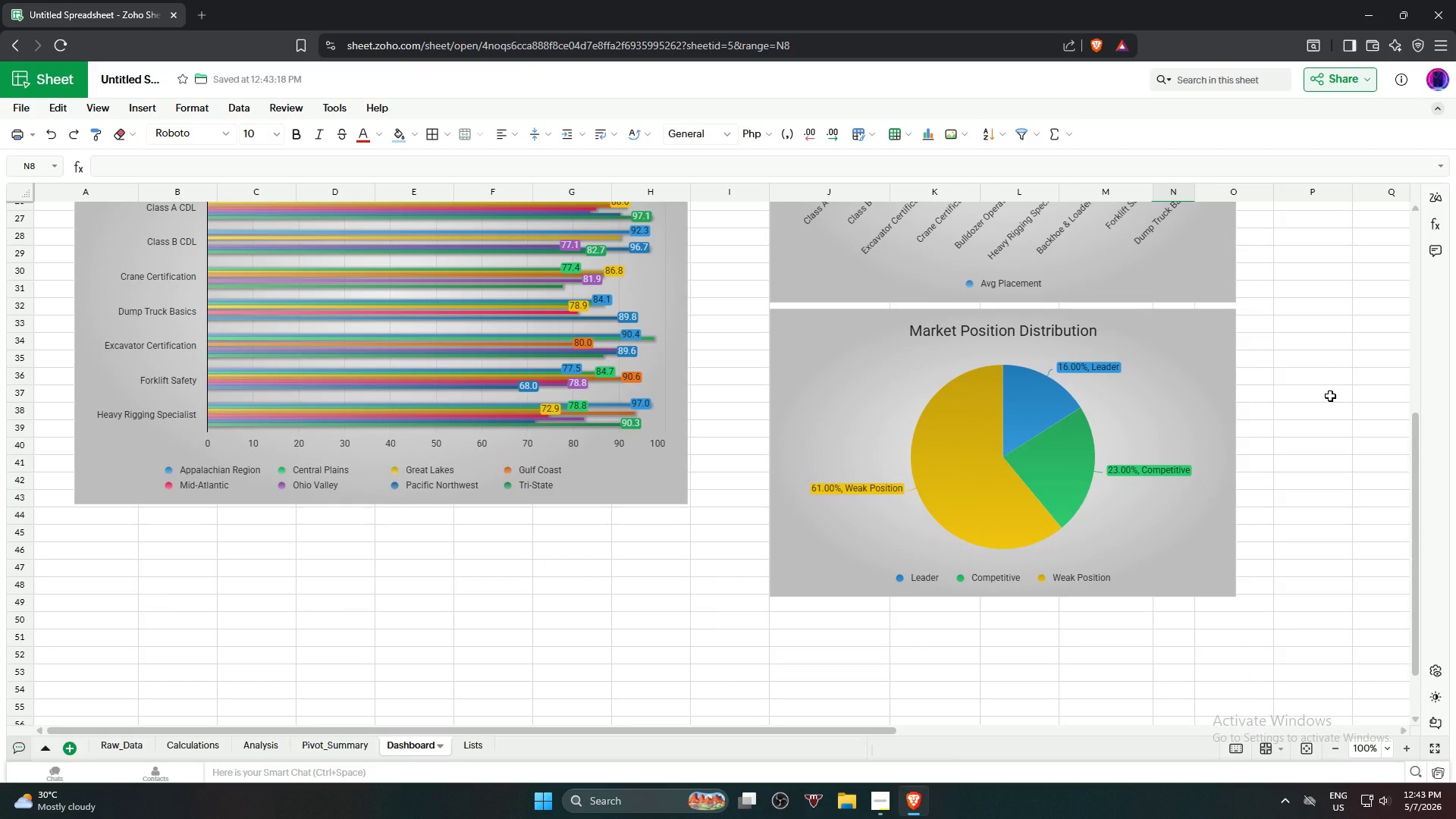 
scroll: coordinate [1330, 396], scroll_direction: up, amount: 9.0
 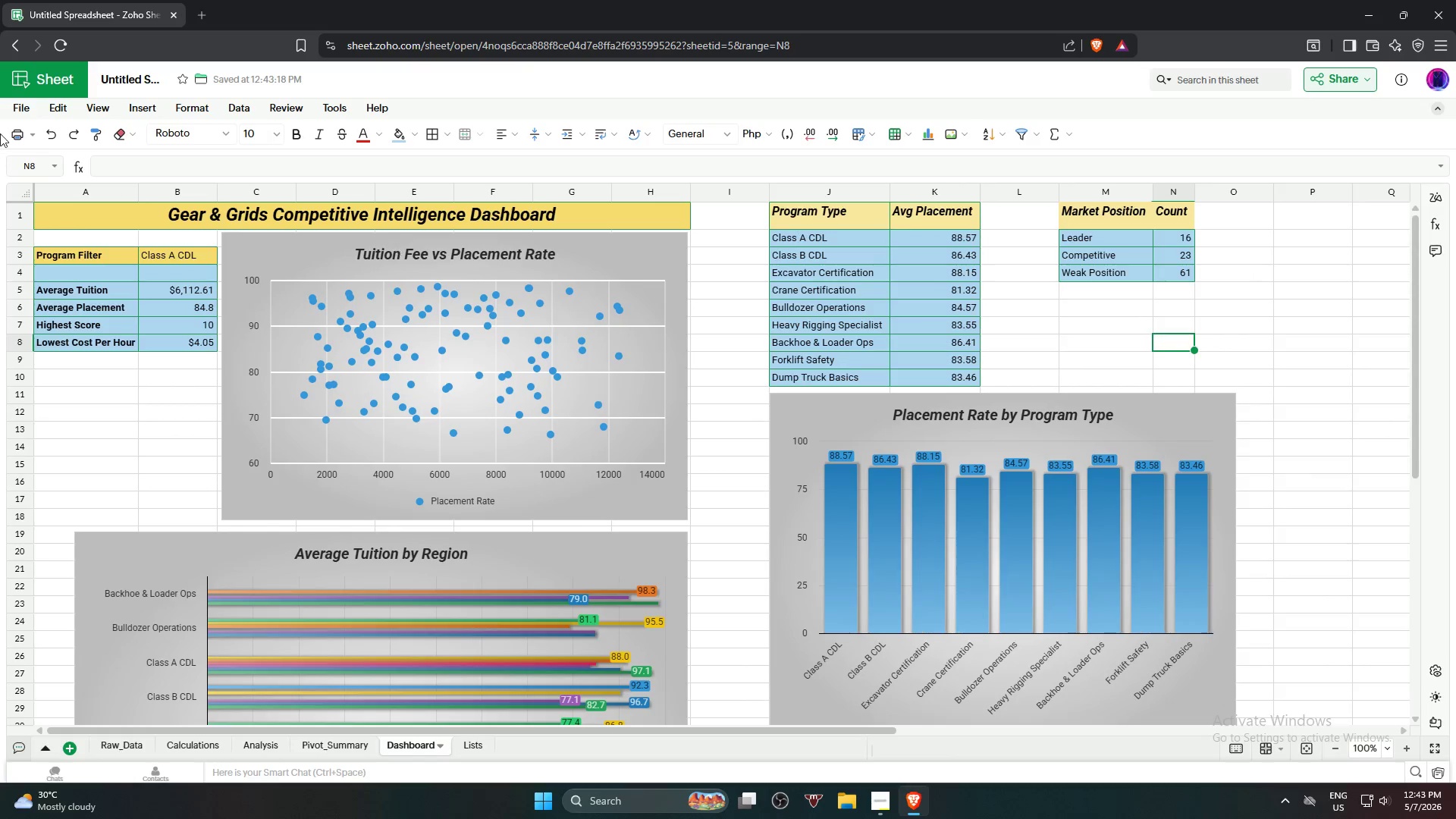 
mouse_move([11, 106])
 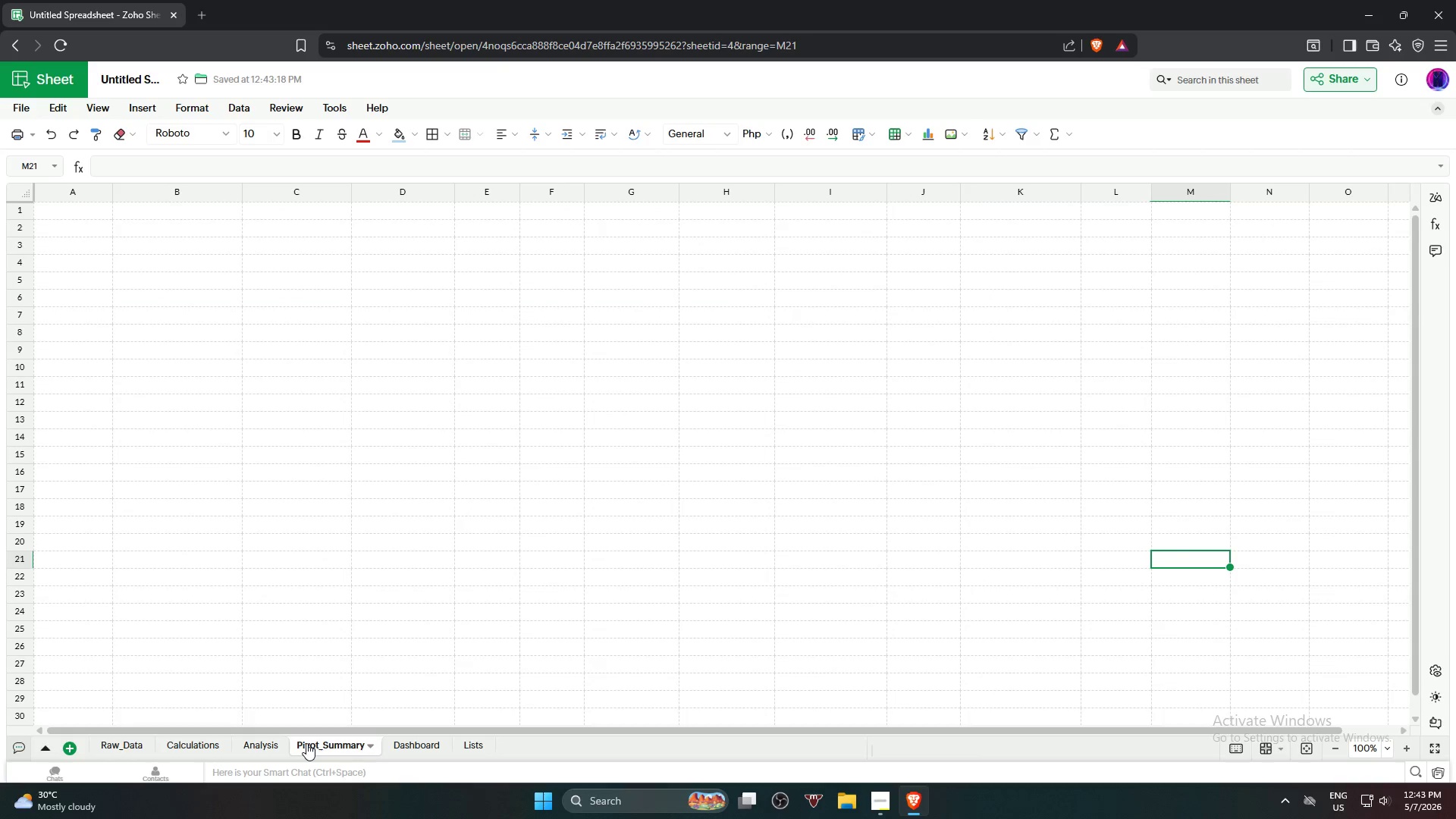 
left_click([249, 742])
 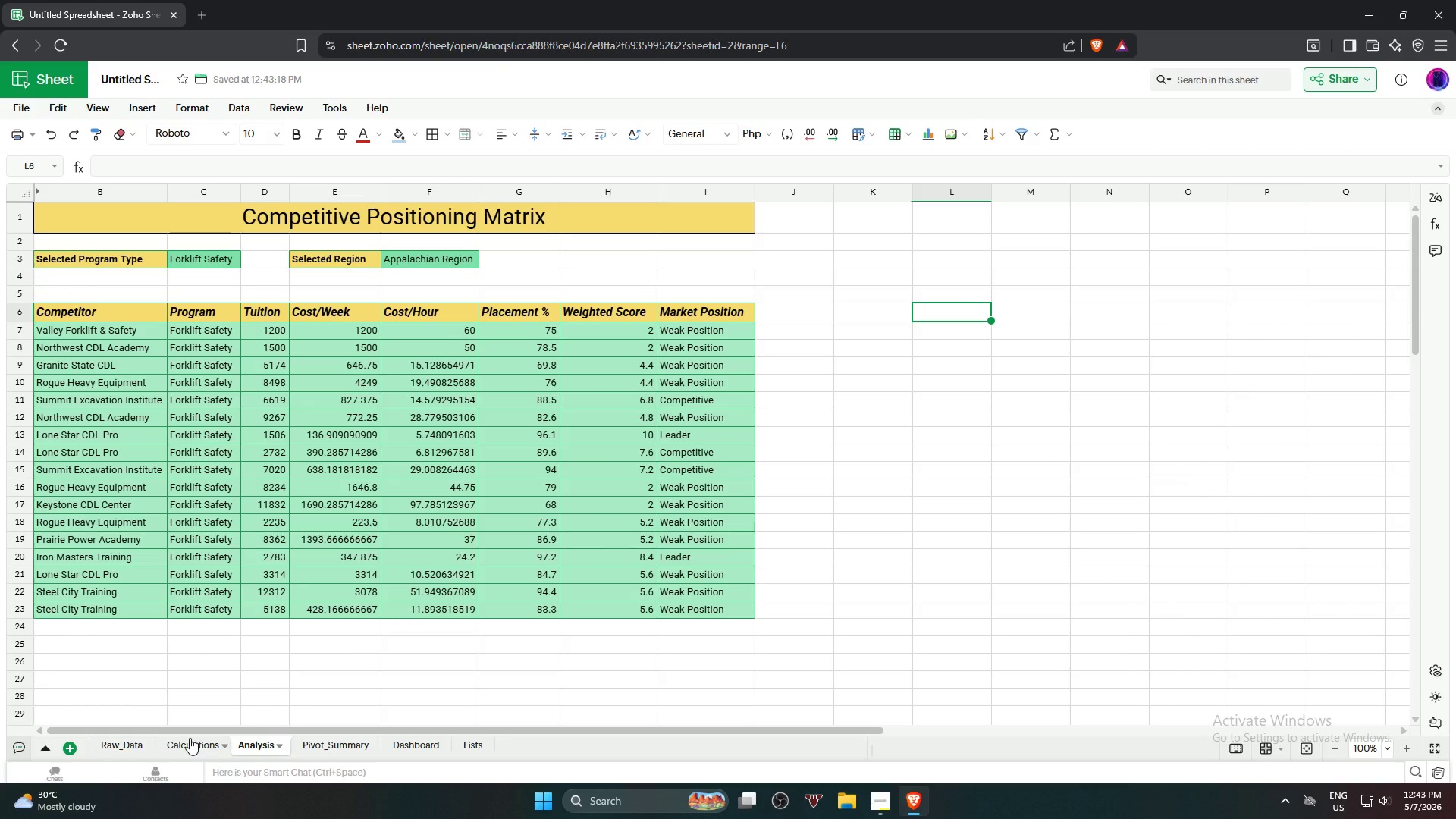 
left_click([180, 742])
 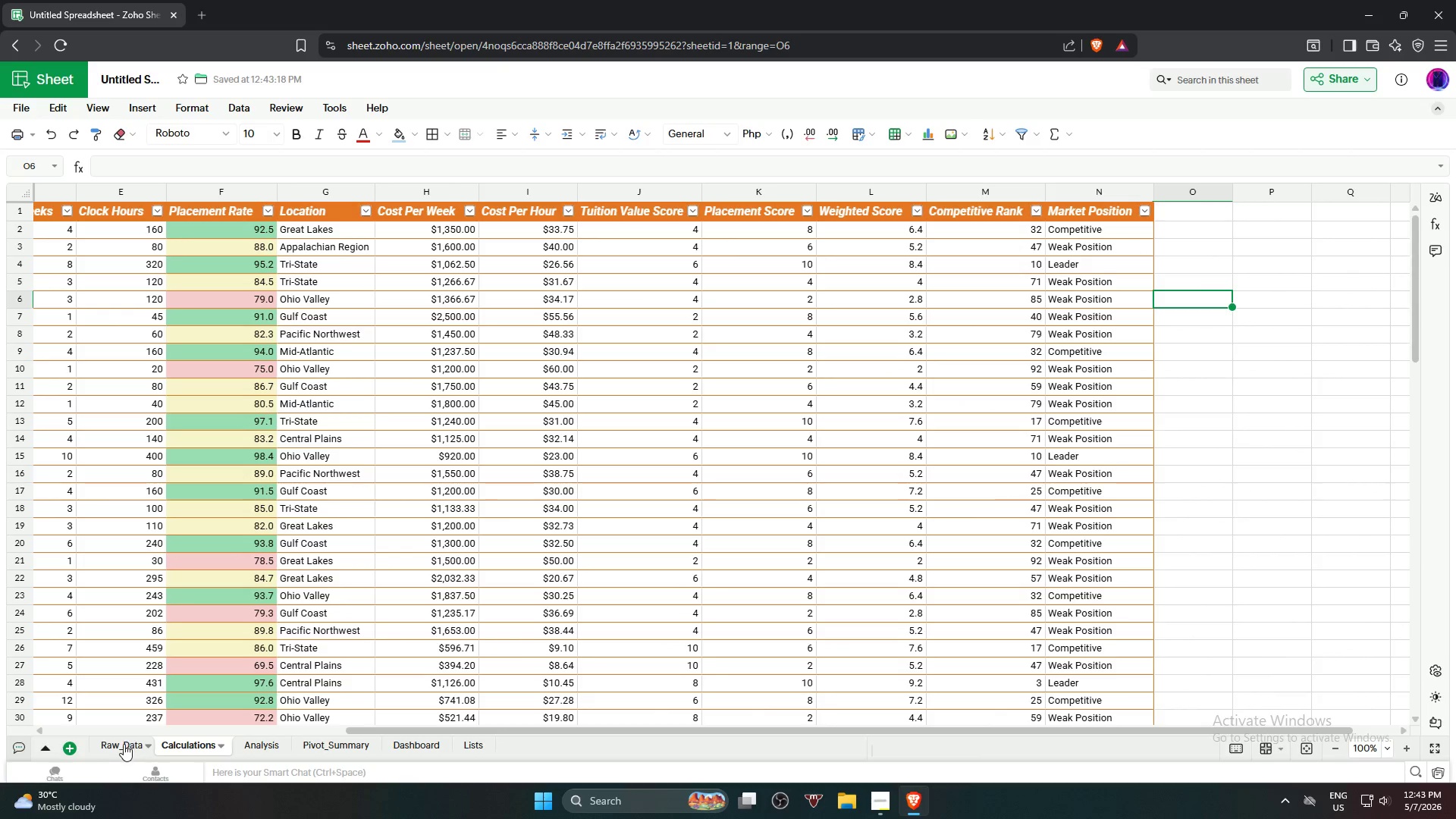 
left_click([118, 748])
 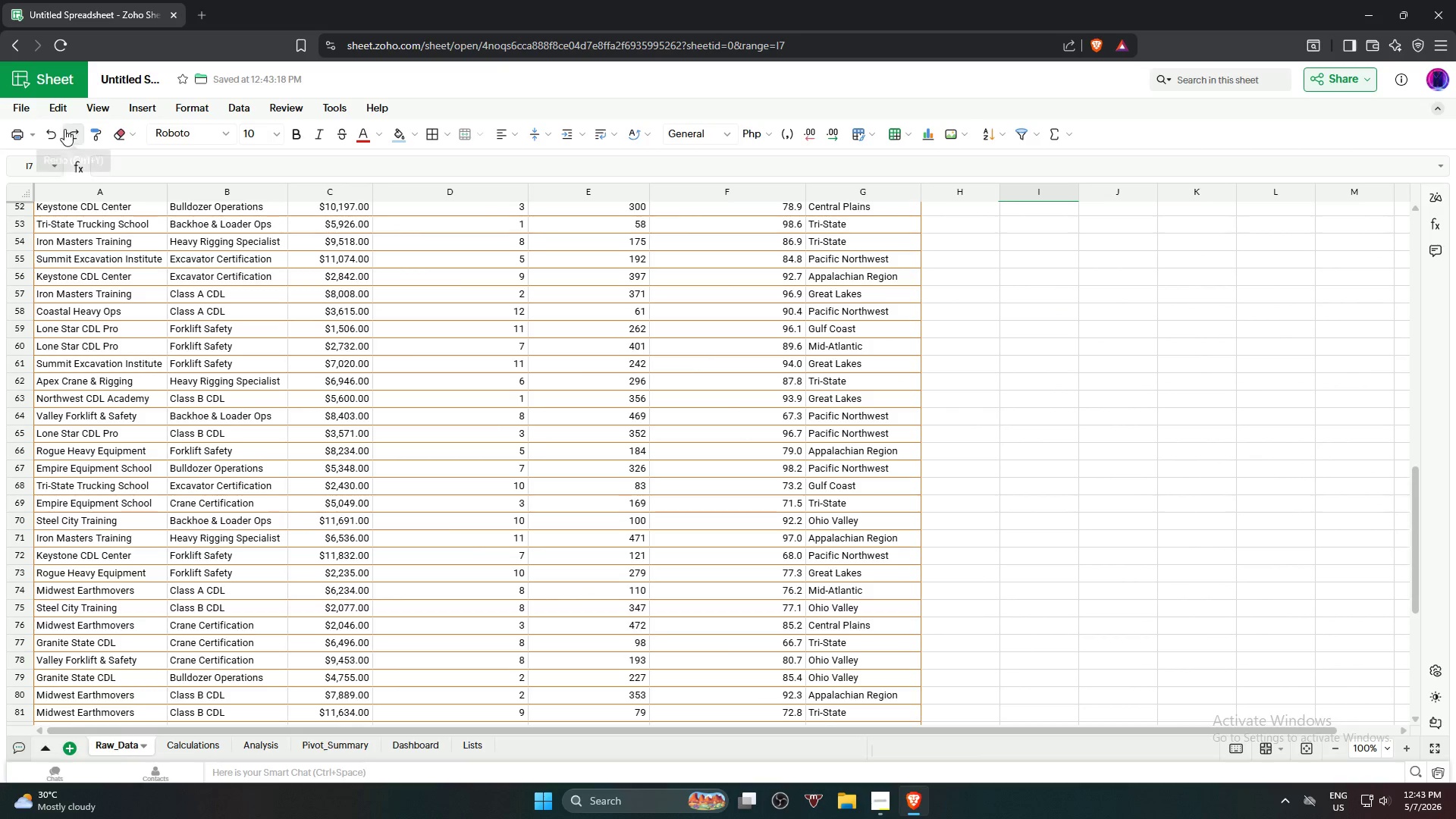 
scroll: coordinate [297, 375], scroll_direction: up, amount: 18.0
 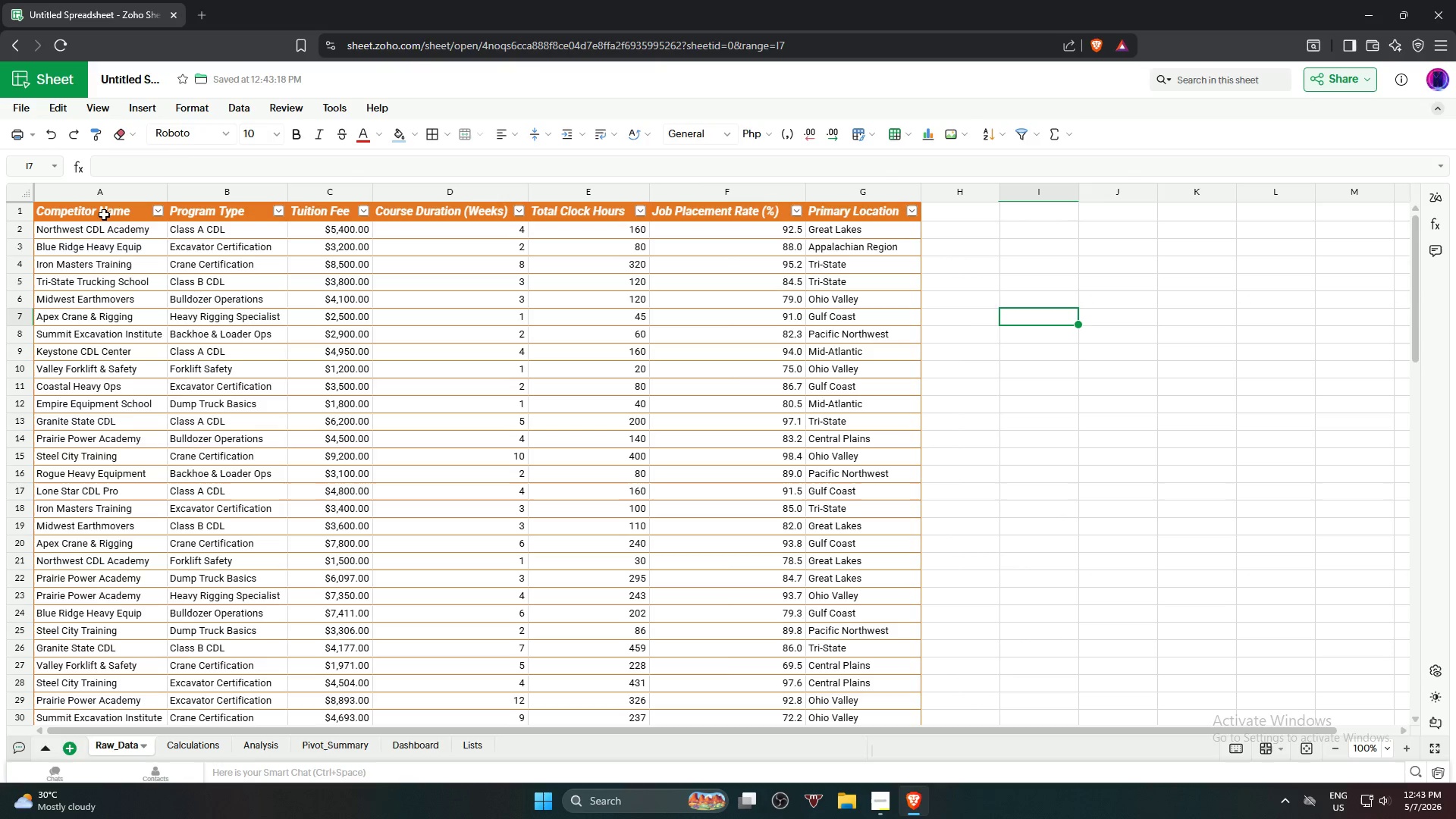 
left_click([29, 102])
 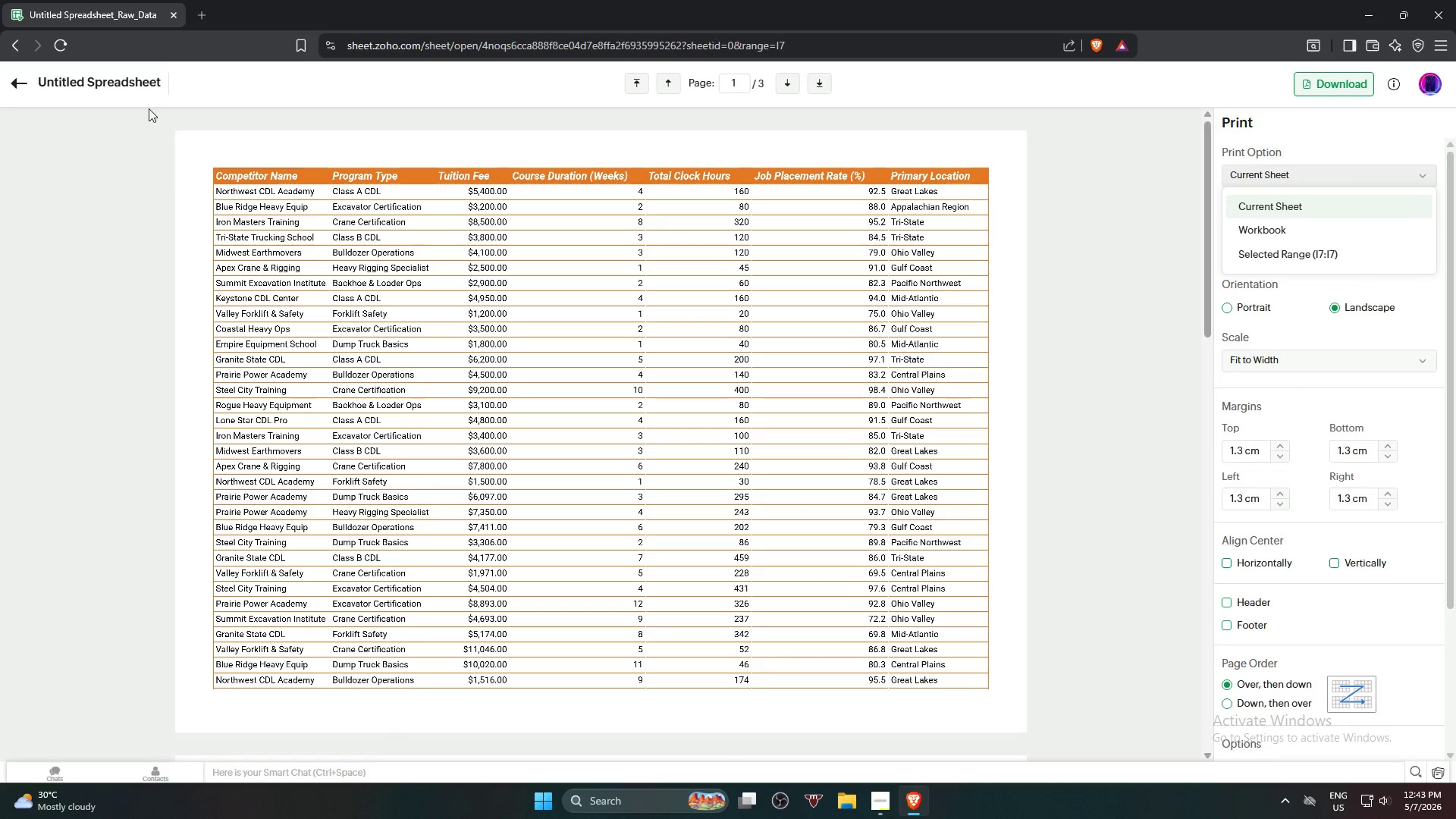 
wait(6.92)
 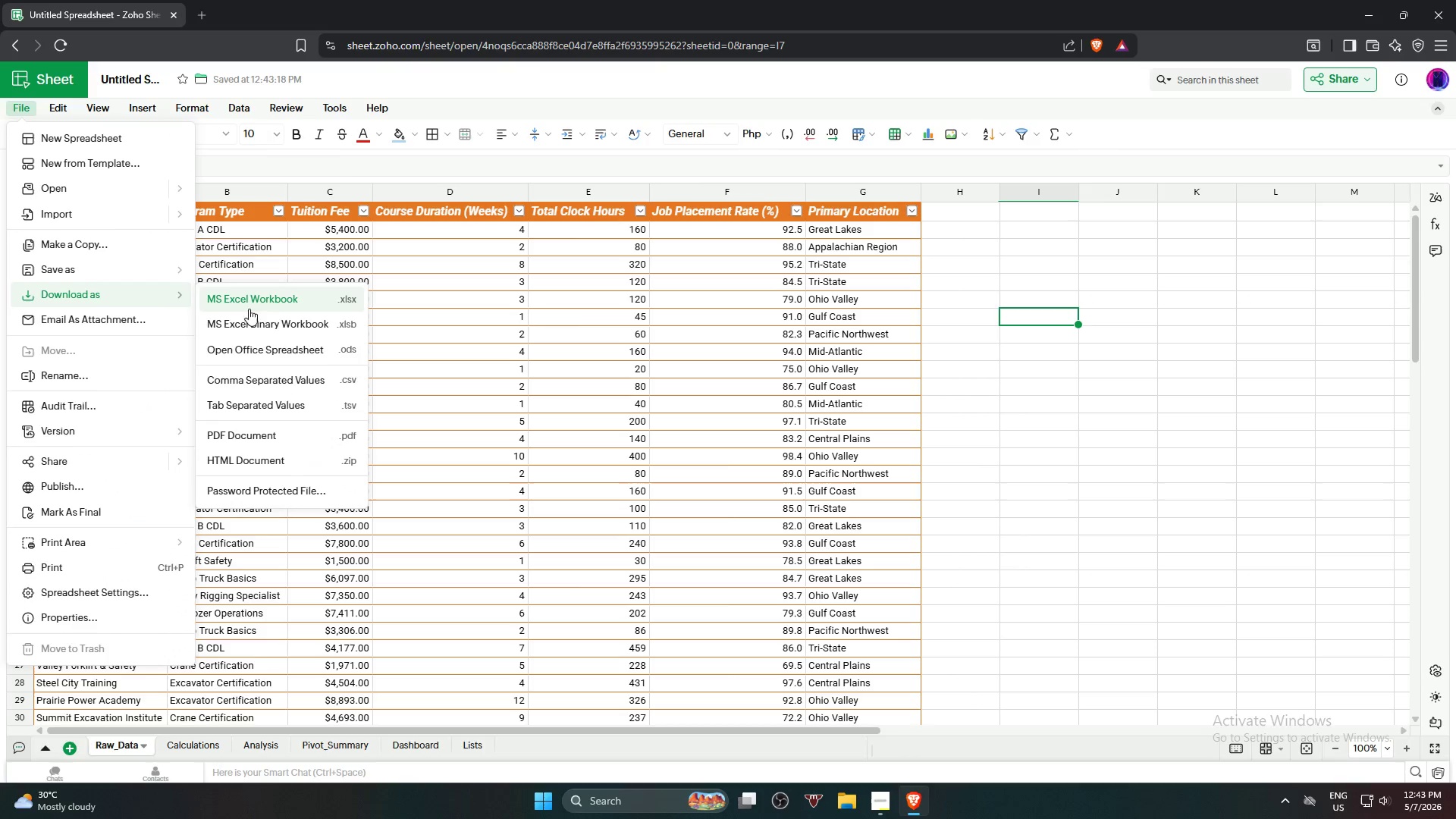 
right_click([17, 212])
 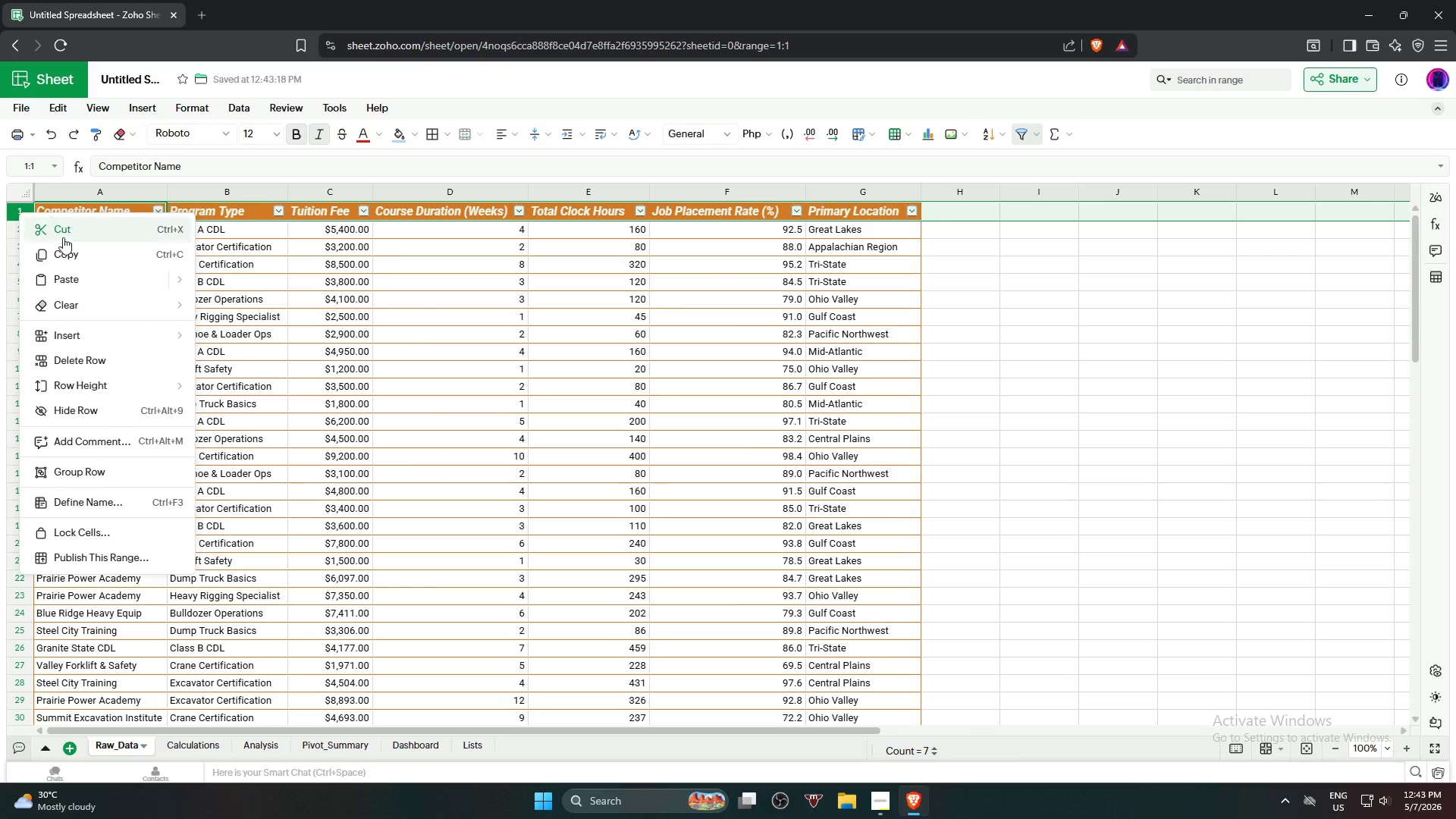 
mouse_move([110, 325])
 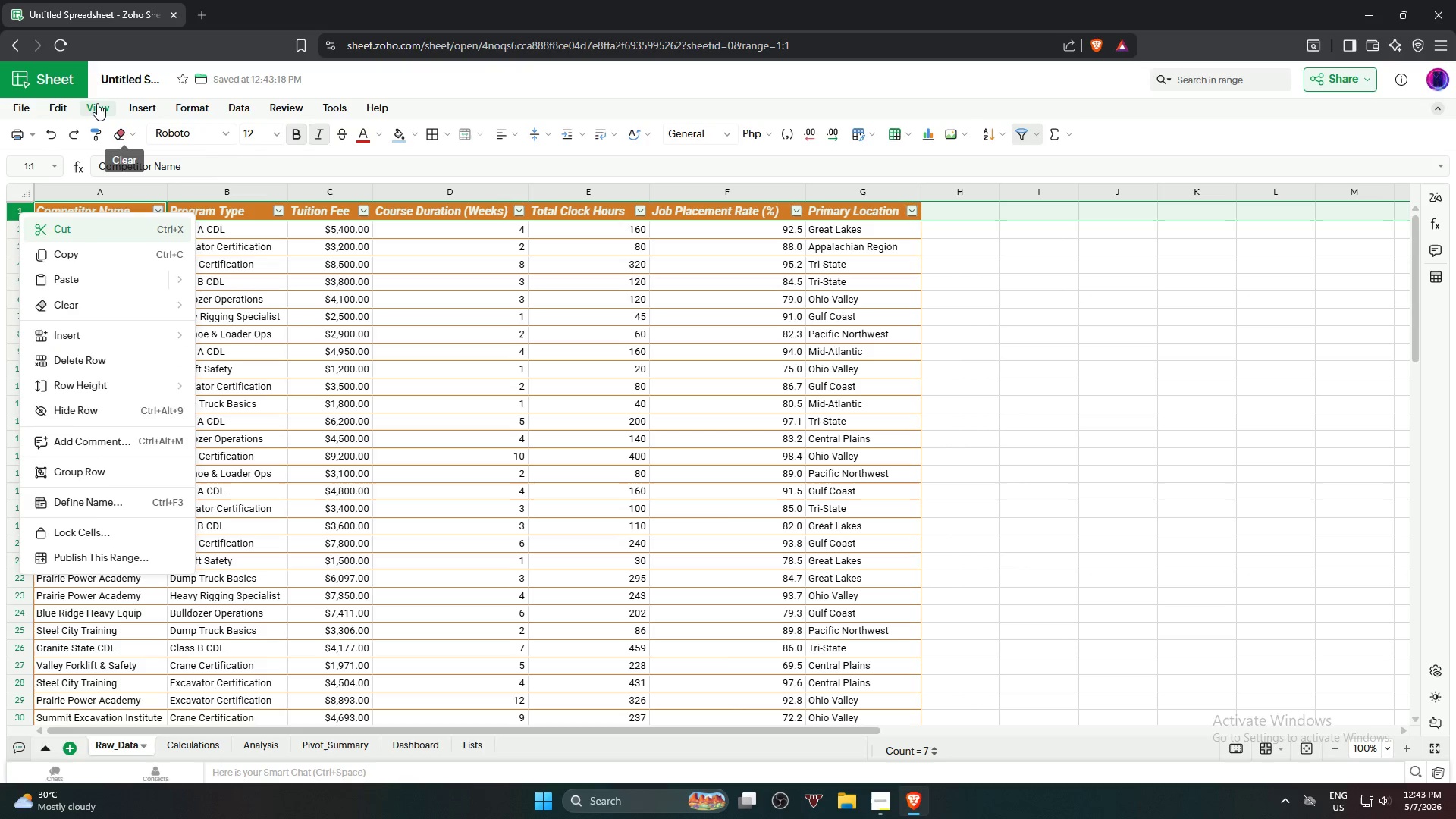 
left_click([97, 102])
 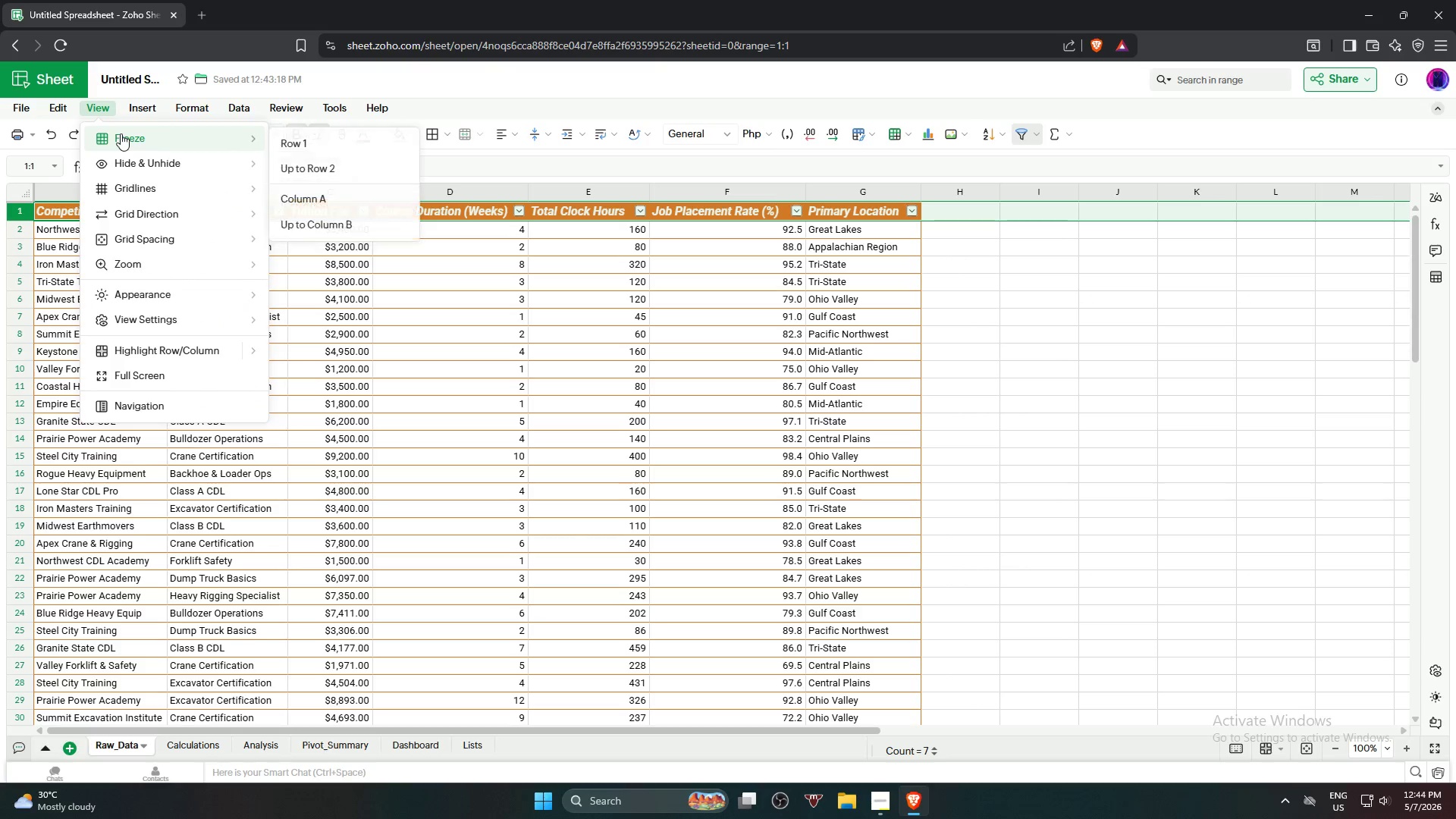 
left_click([301, 149])
 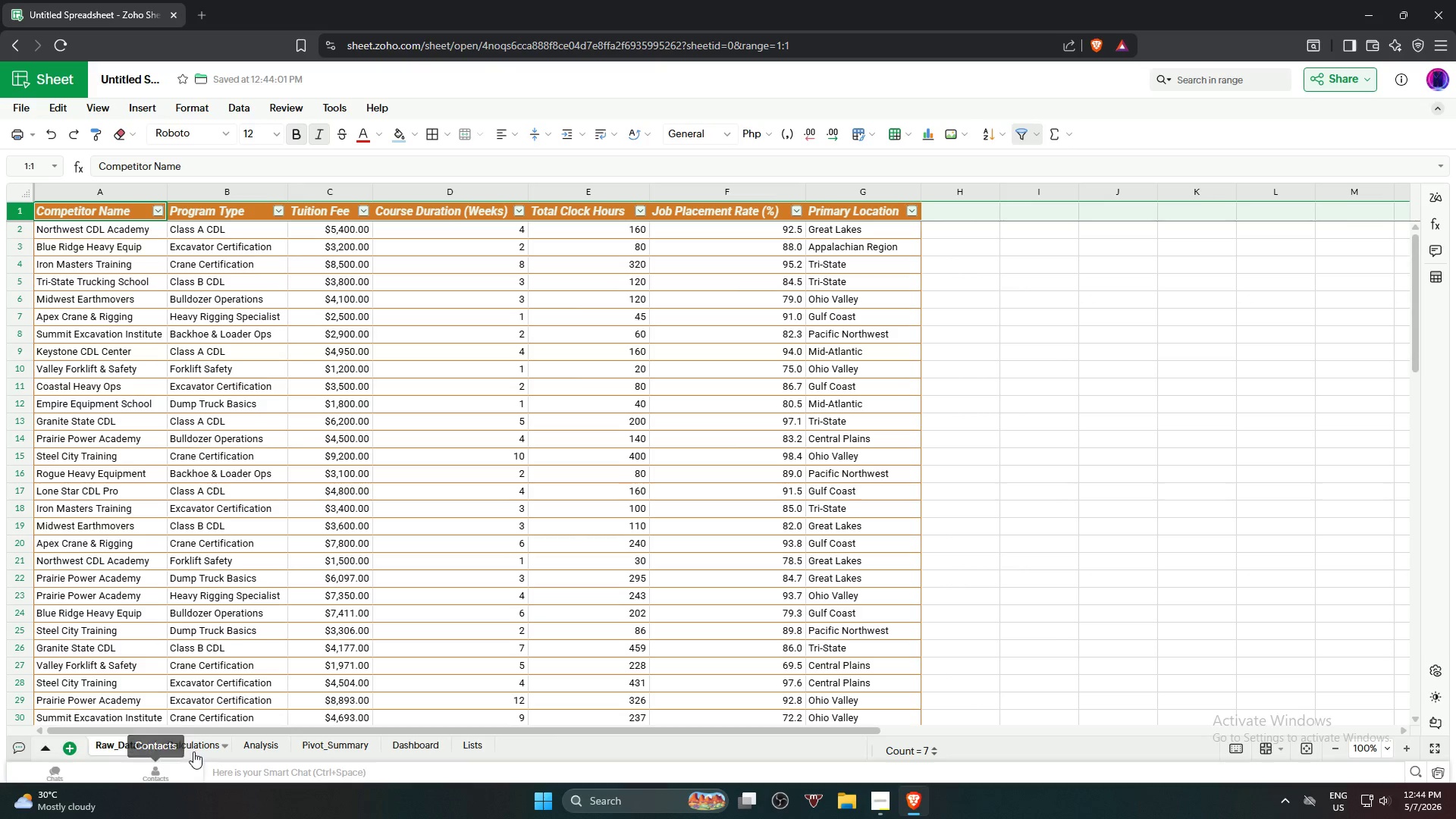 
left_click_drag(start_coordinate=[200, 749], to_coordinate=[17, 215])
 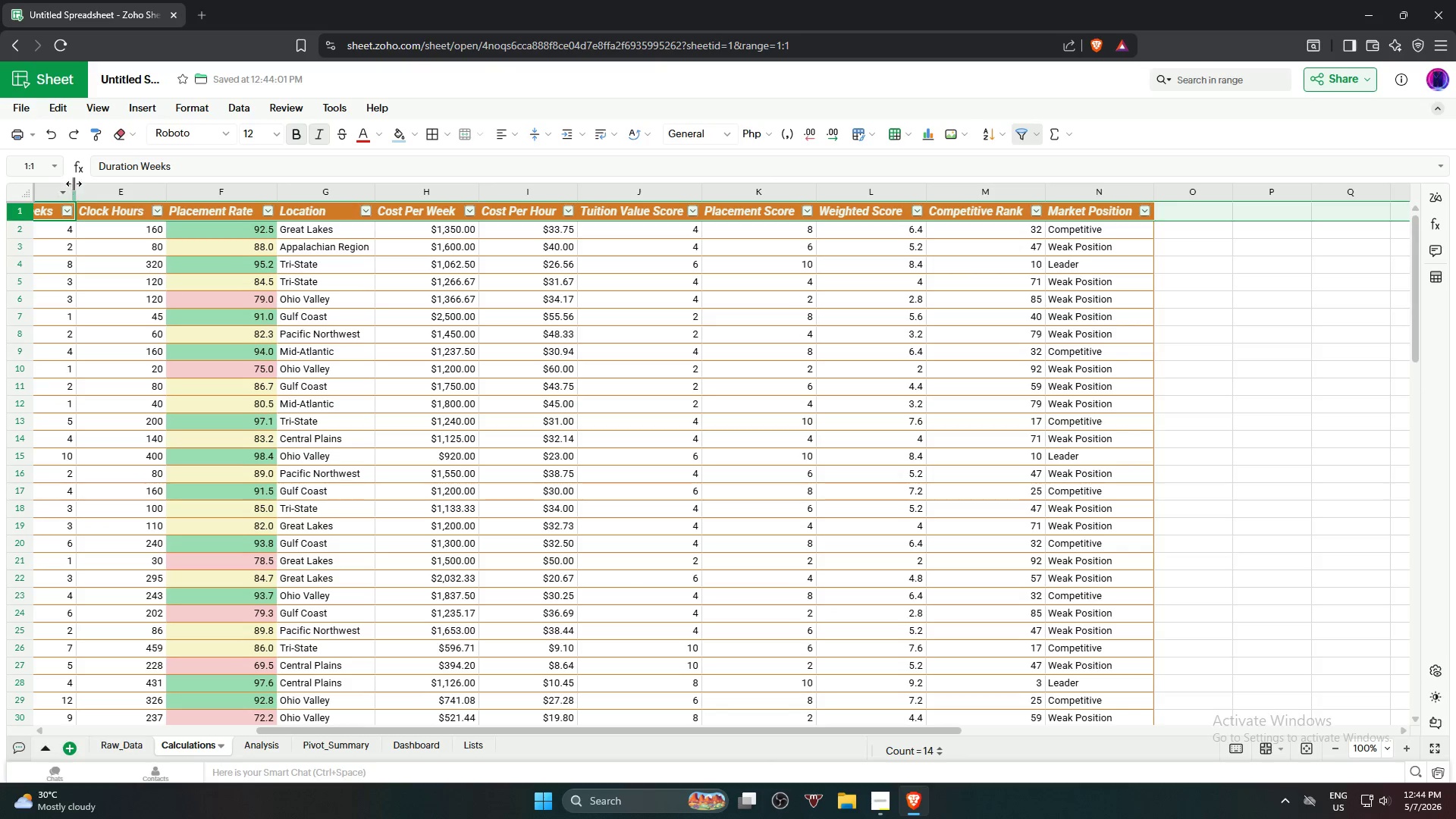 
left_click([17, 215])
 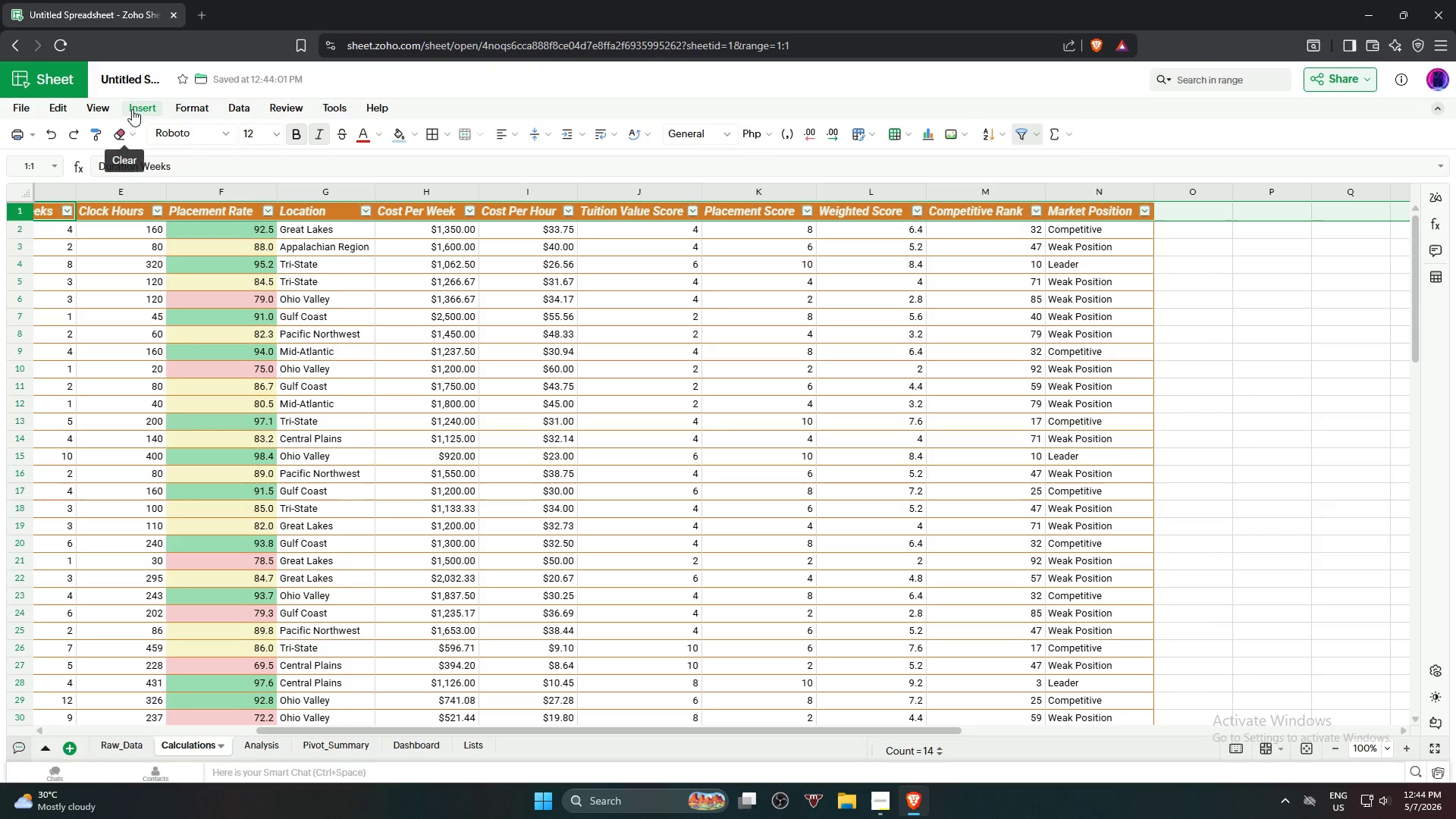 
left_click([115, 105])
 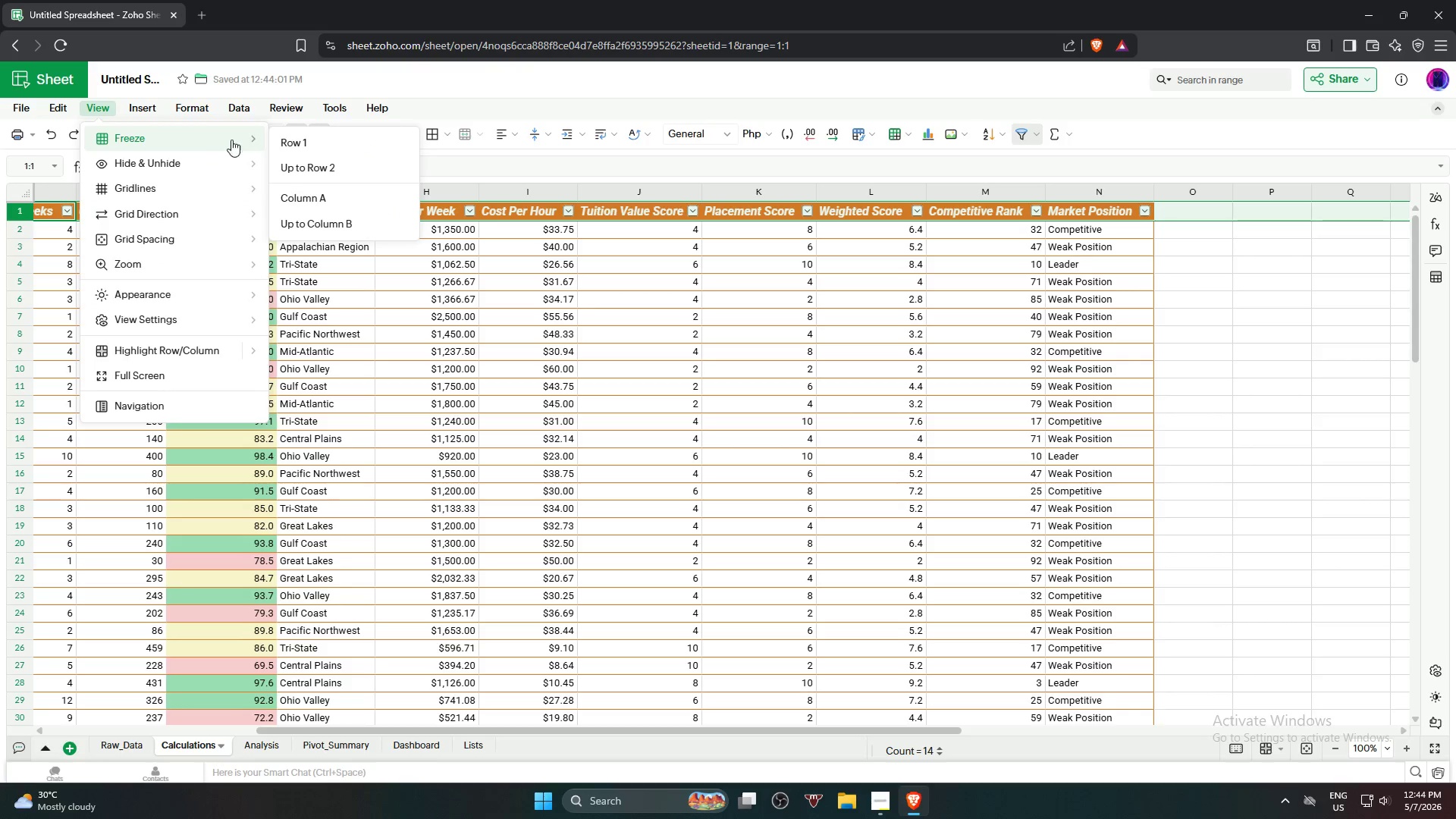 
left_click([309, 145])
 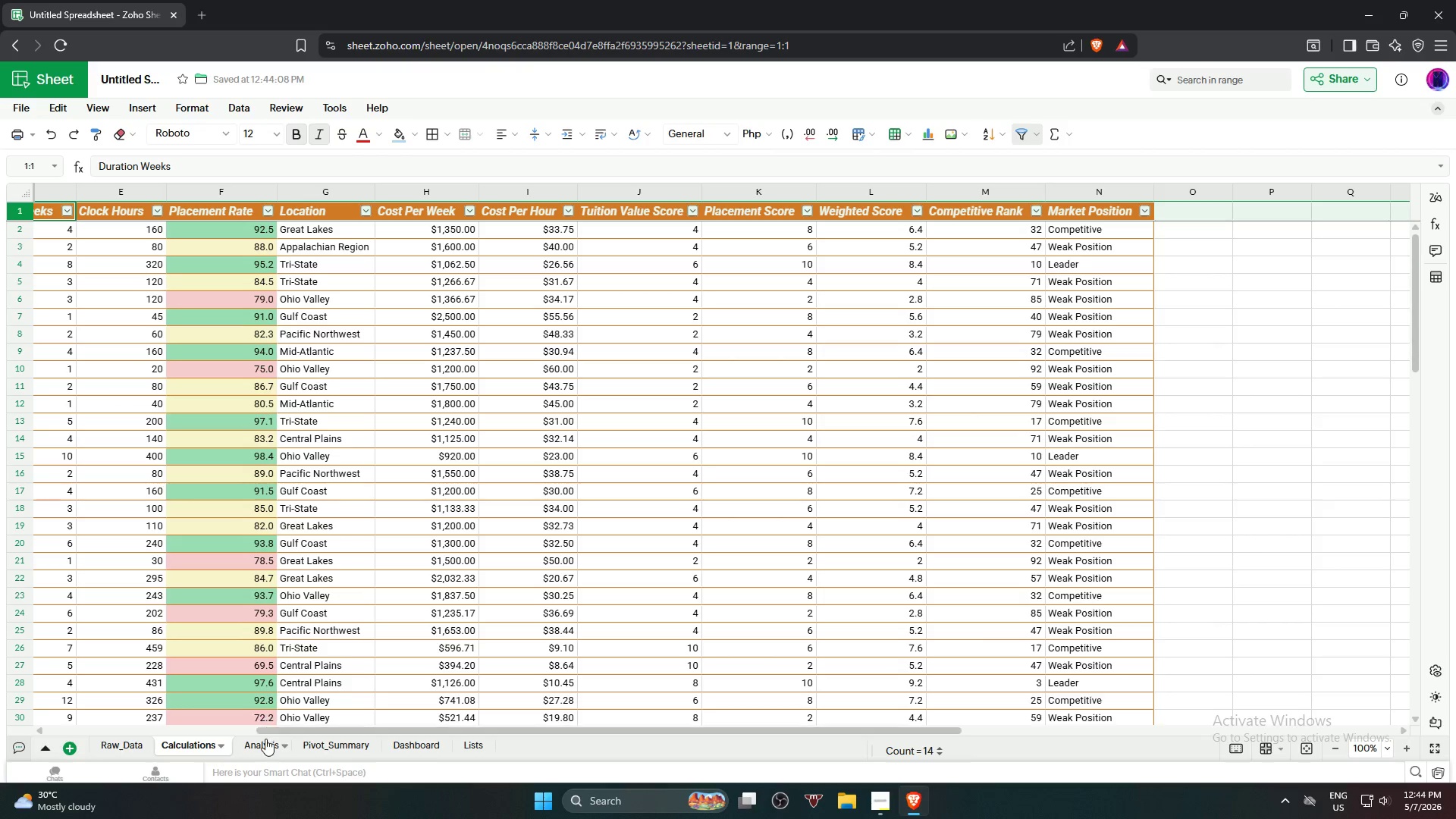 
left_click([264, 755])
 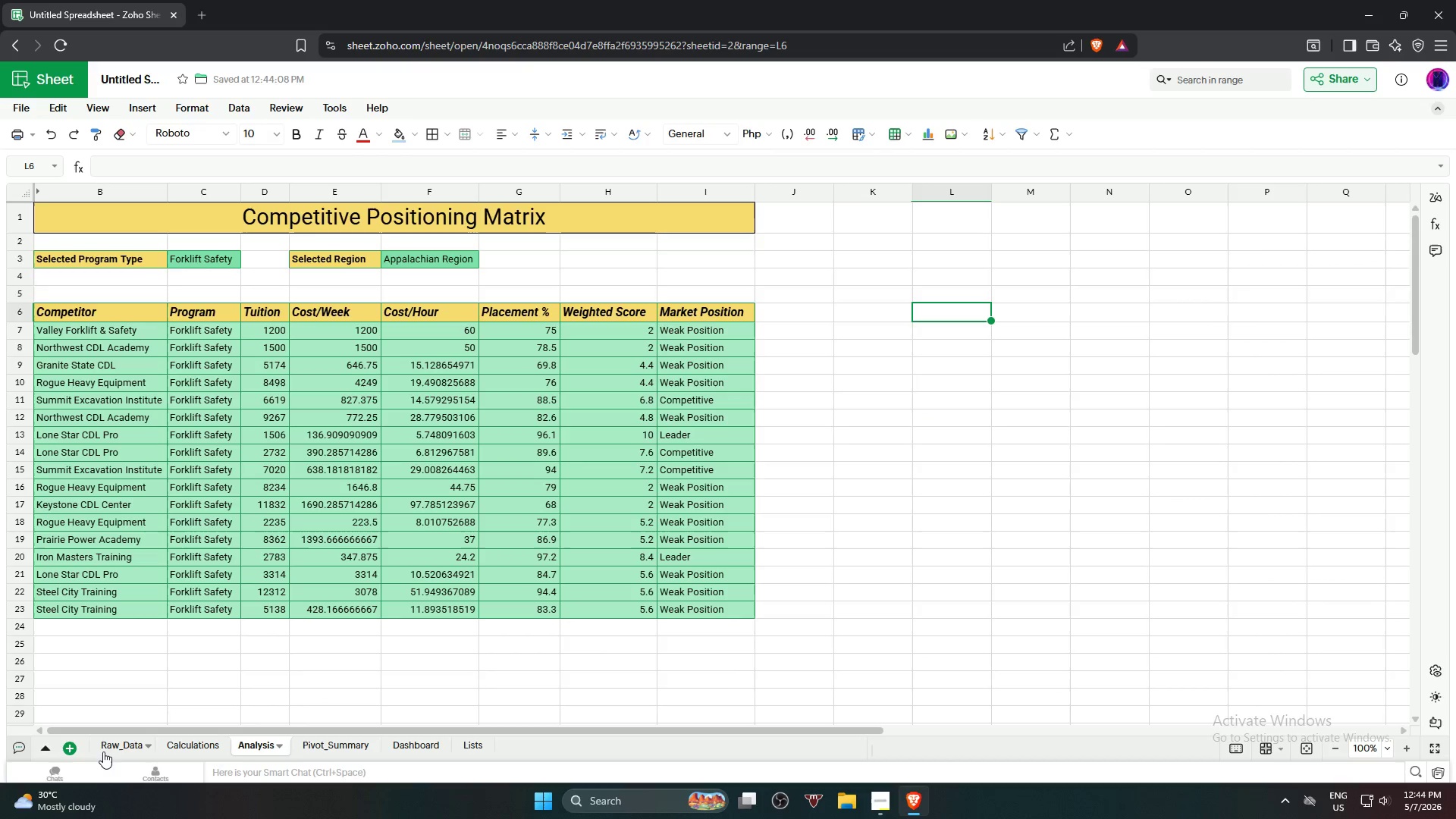 
left_click([107, 748])
 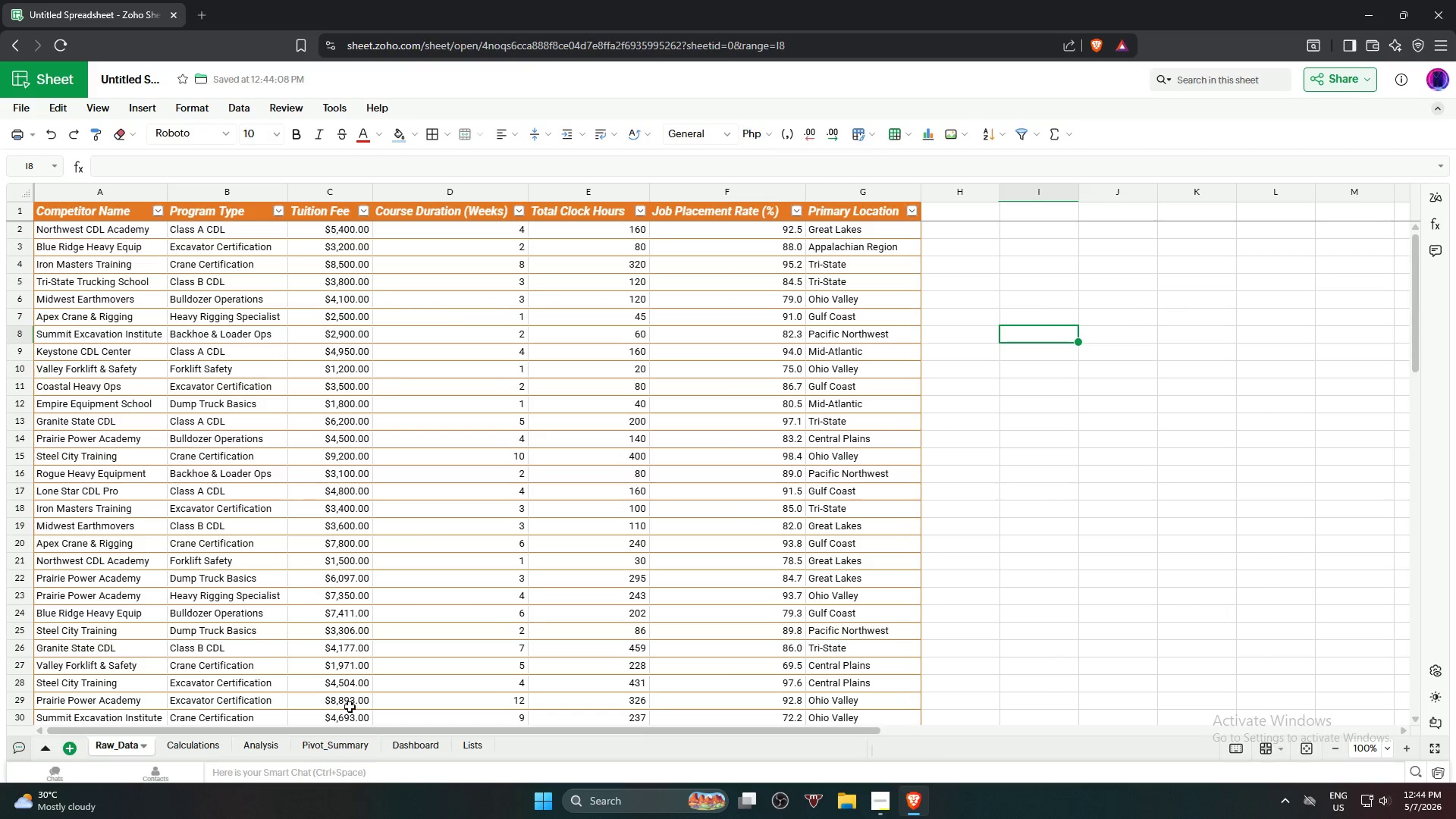 
left_click([191, 746])
 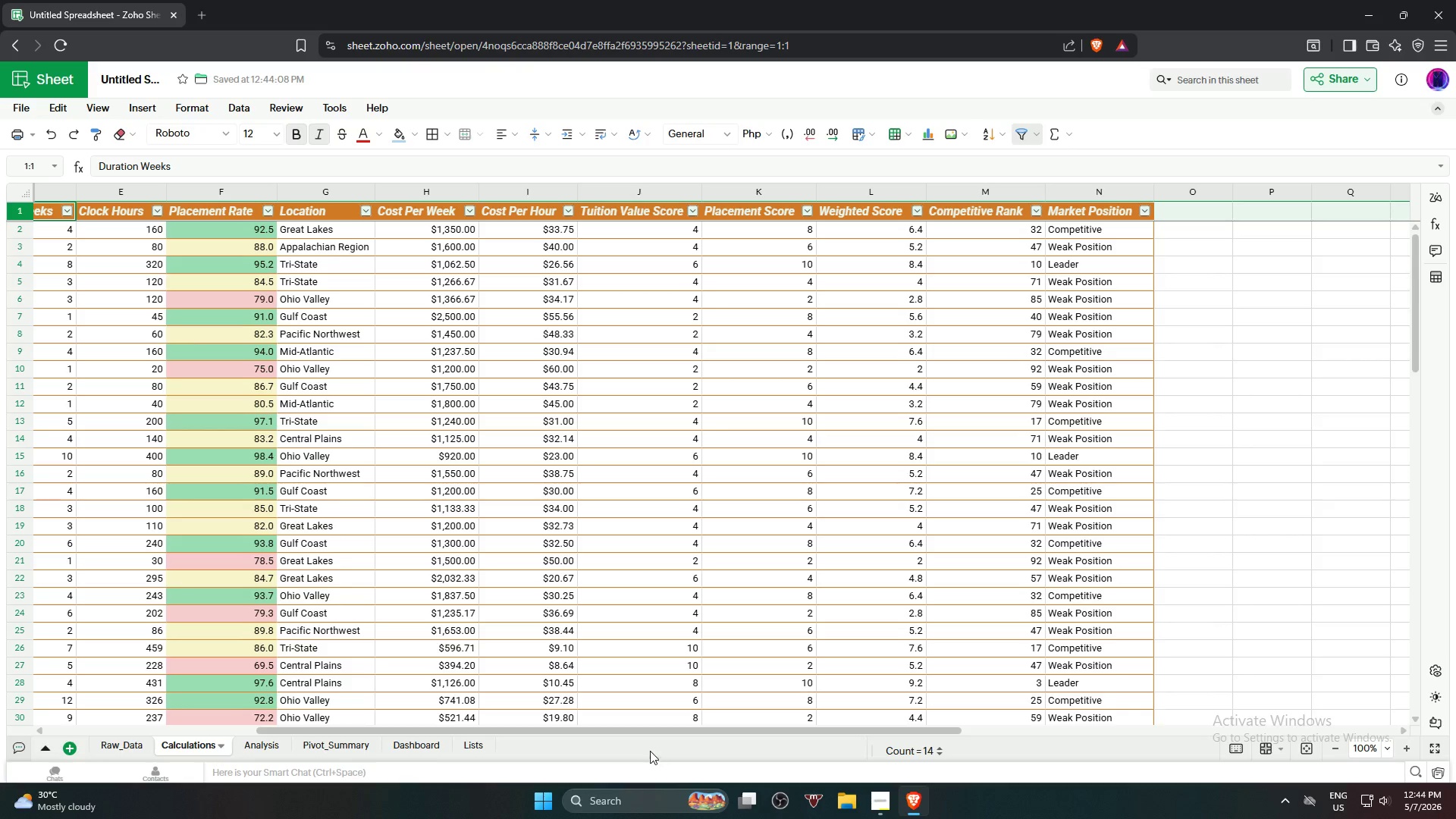 
left_click_drag(start_coordinate=[648, 729], to_coordinate=[384, 733])
 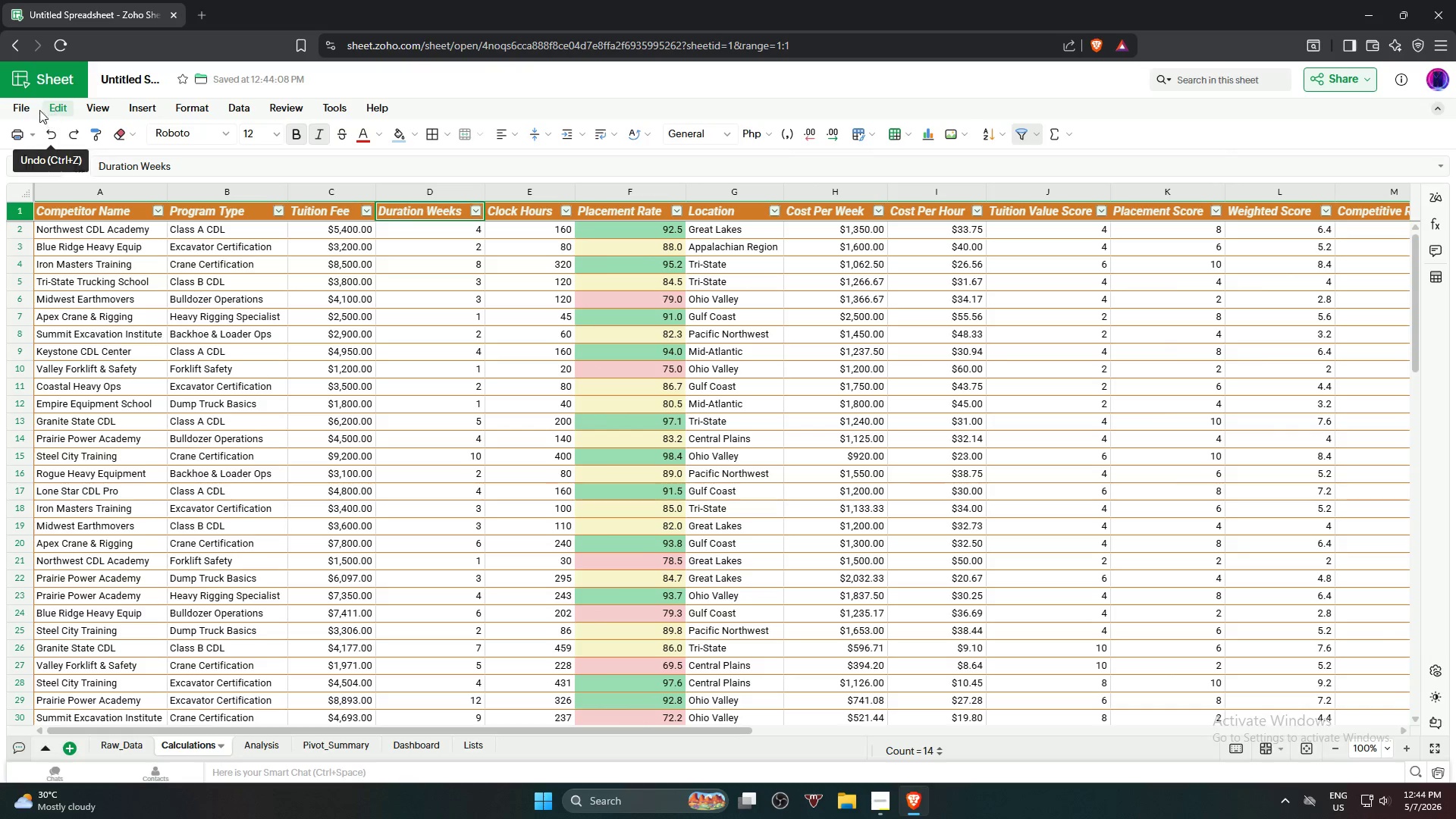 
left_click([24, 110])
 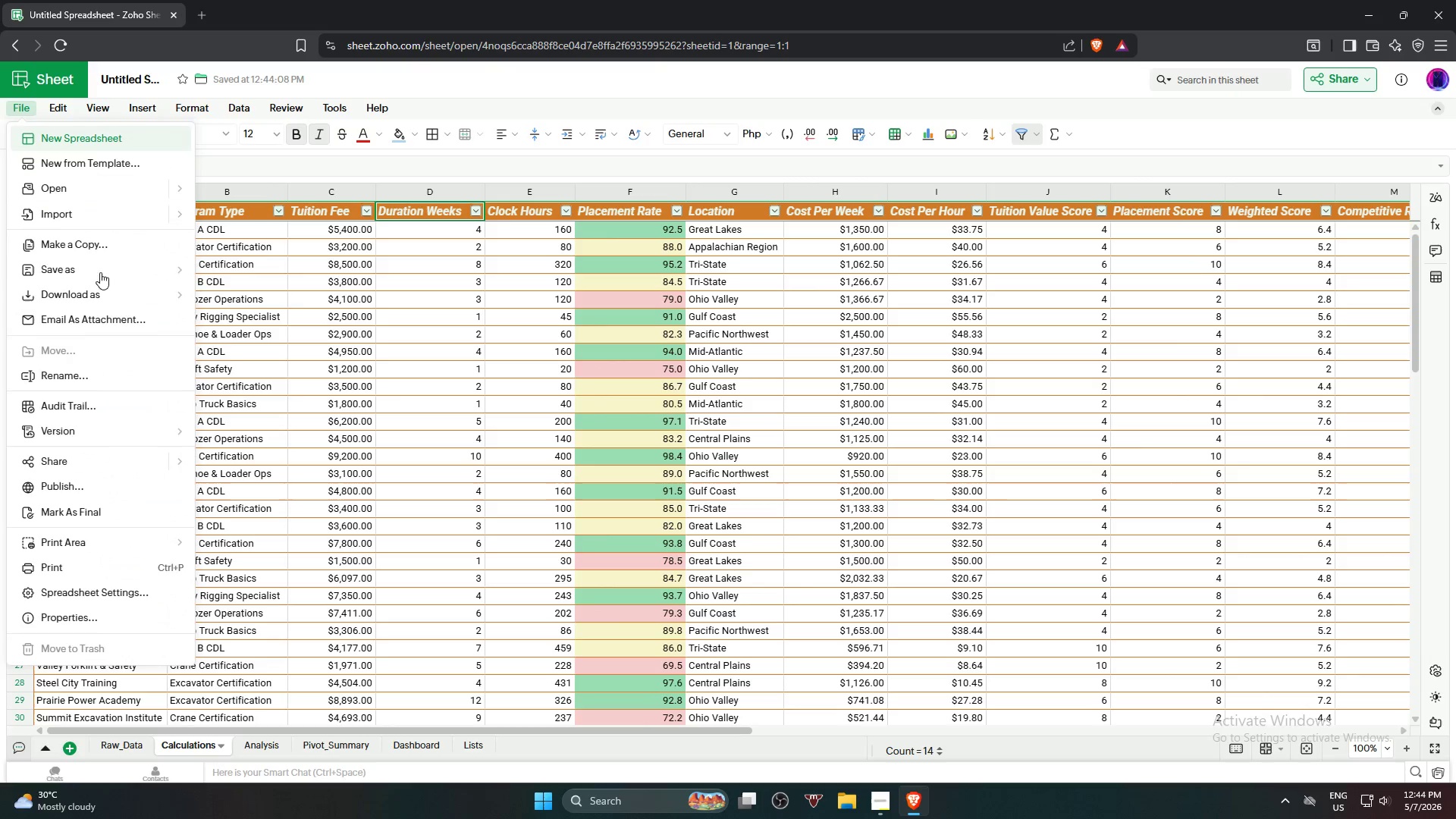 
mouse_move([117, 296])
 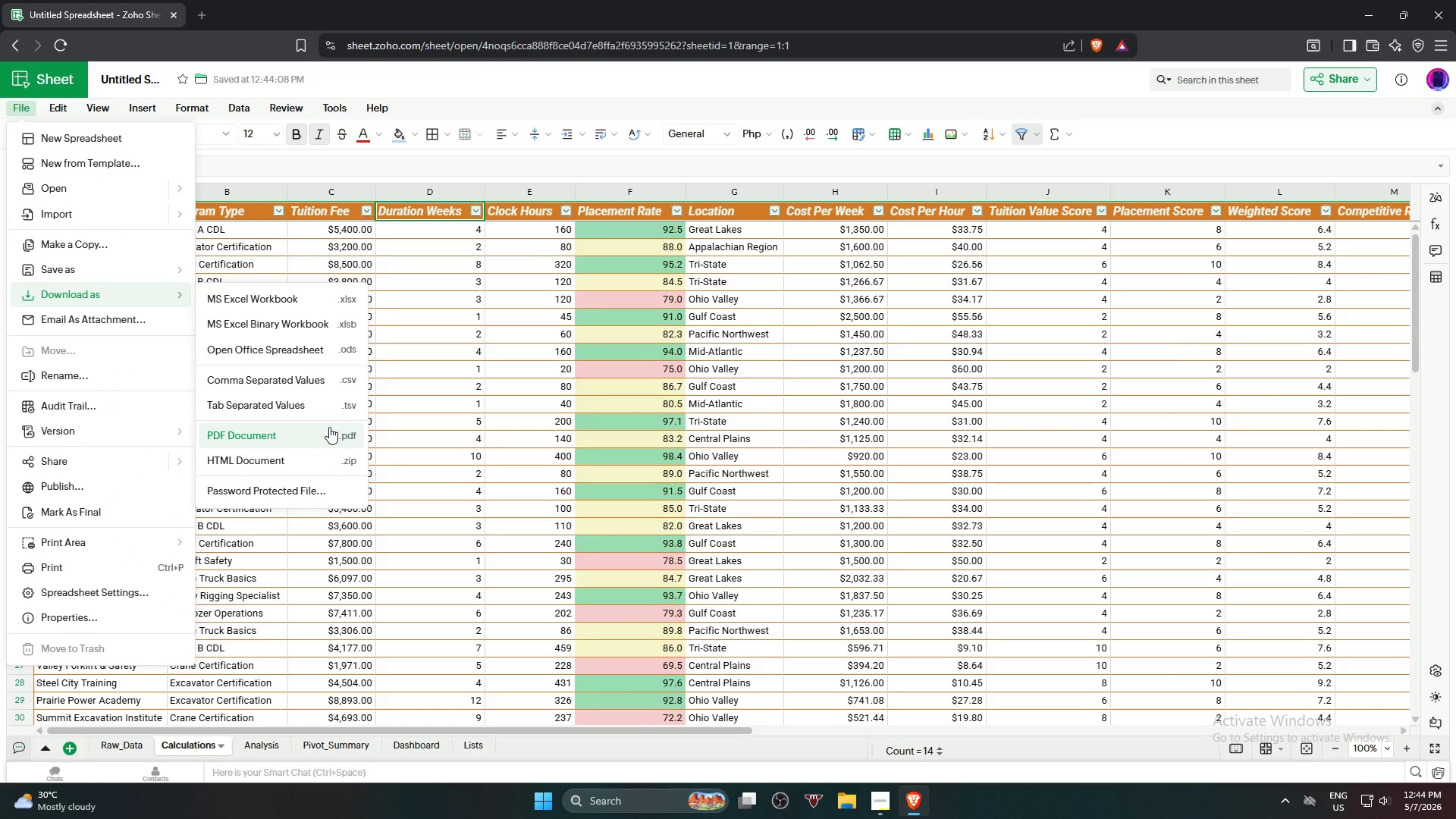 
left_click([326, 436])
 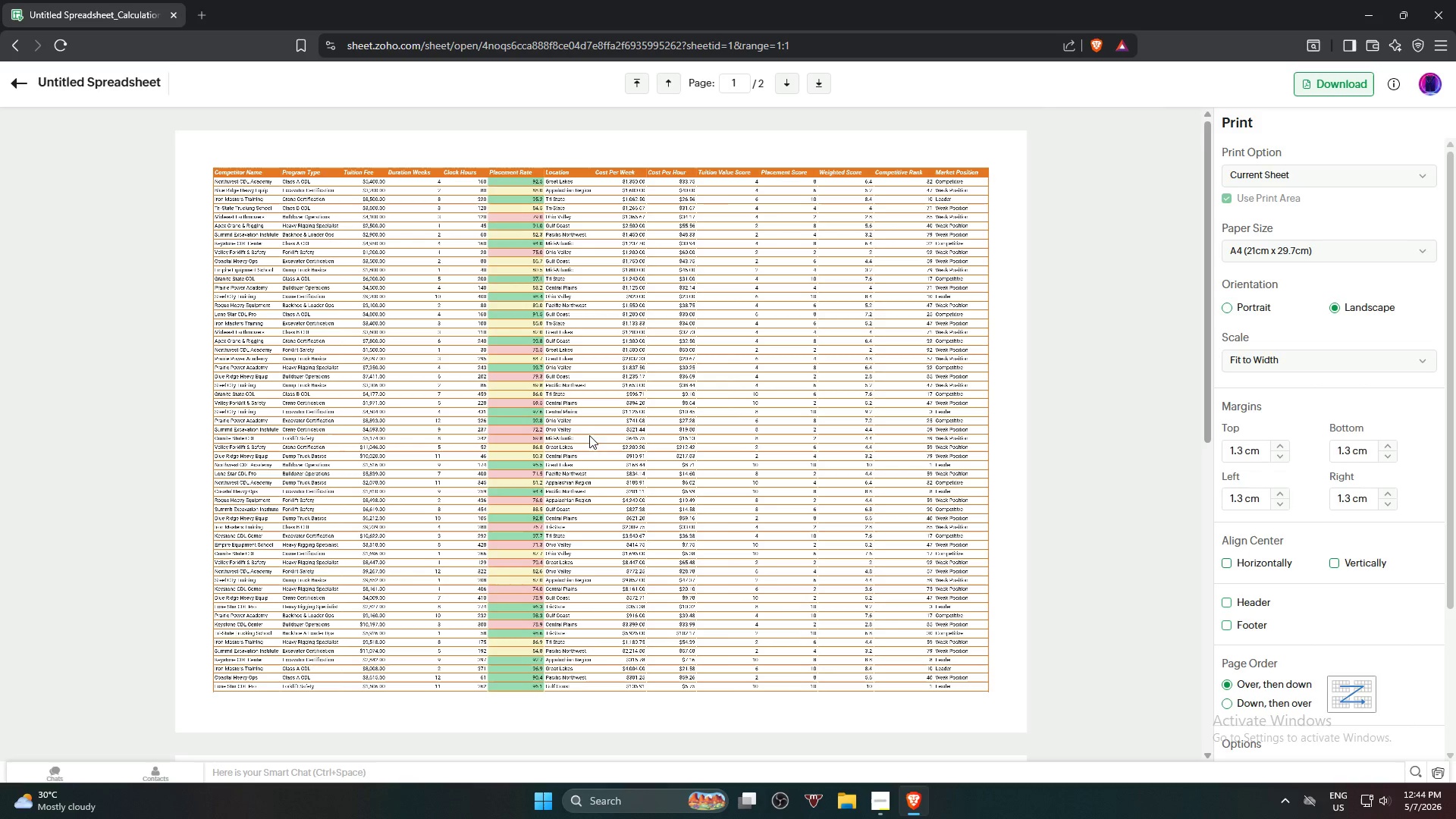 
scroll: coordinate [791, 435], scroll_direction: down, amount: 15.0
 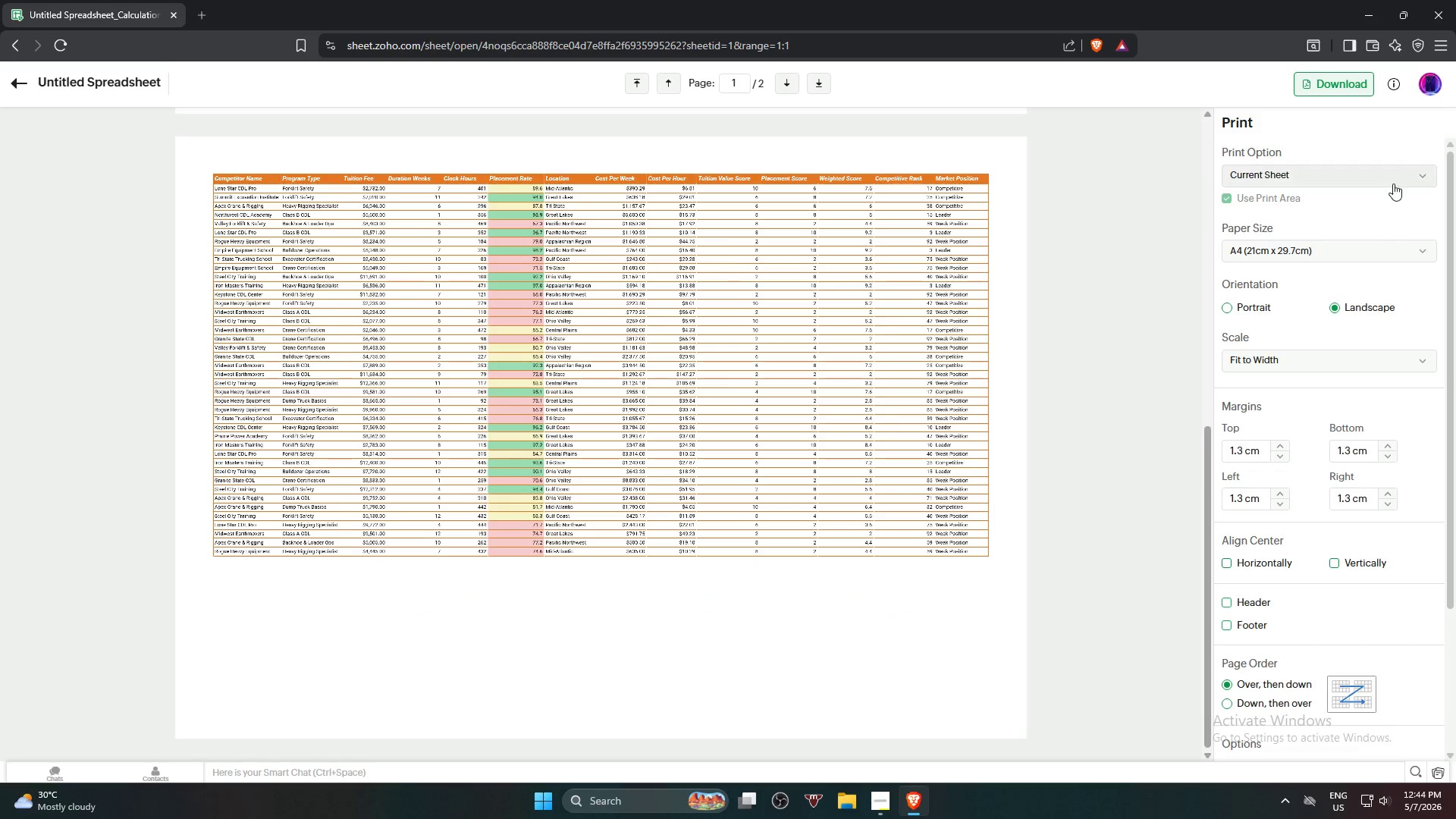 
left_click([1392, 183])
 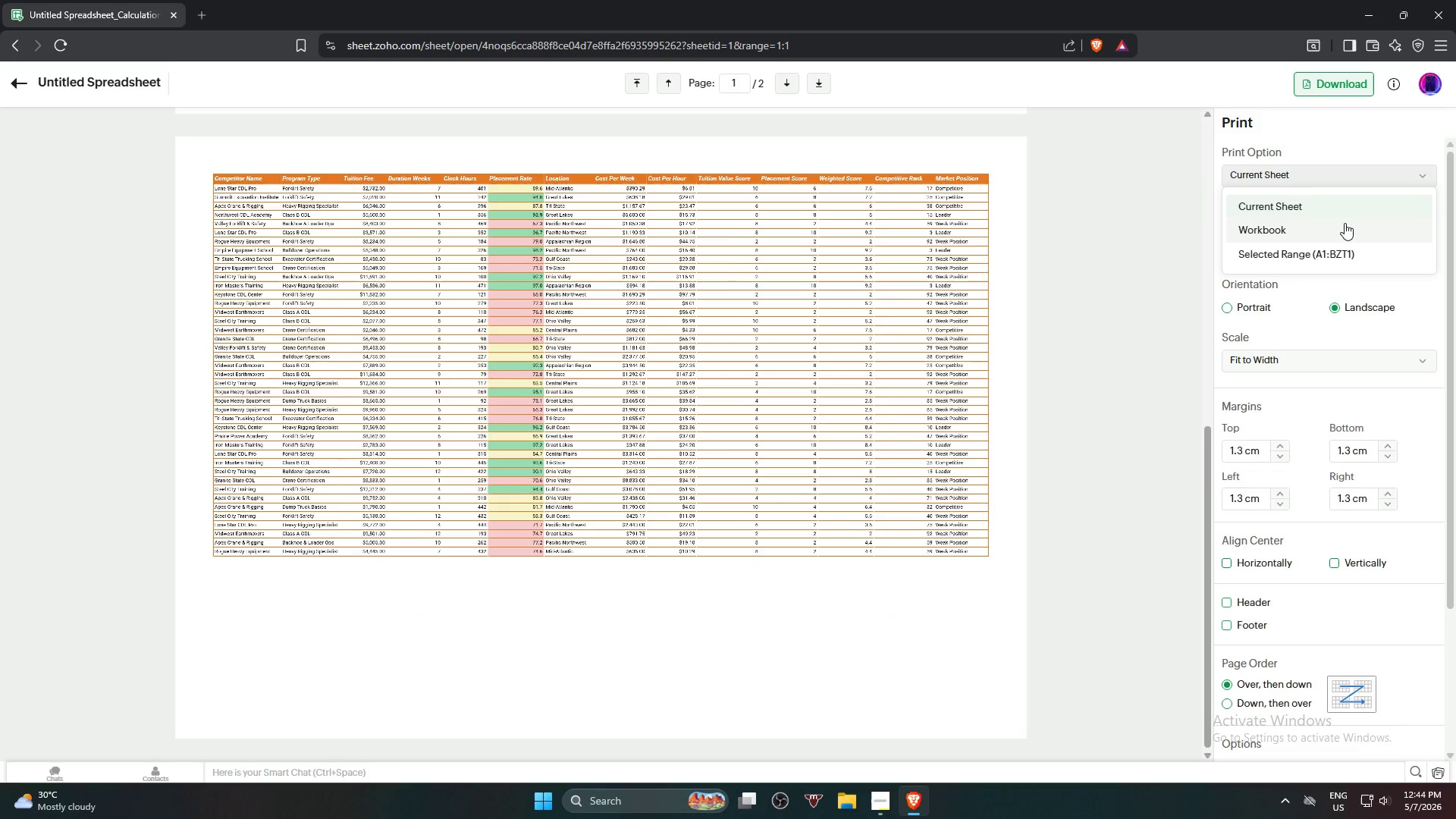 
left_click([1344, 224])
 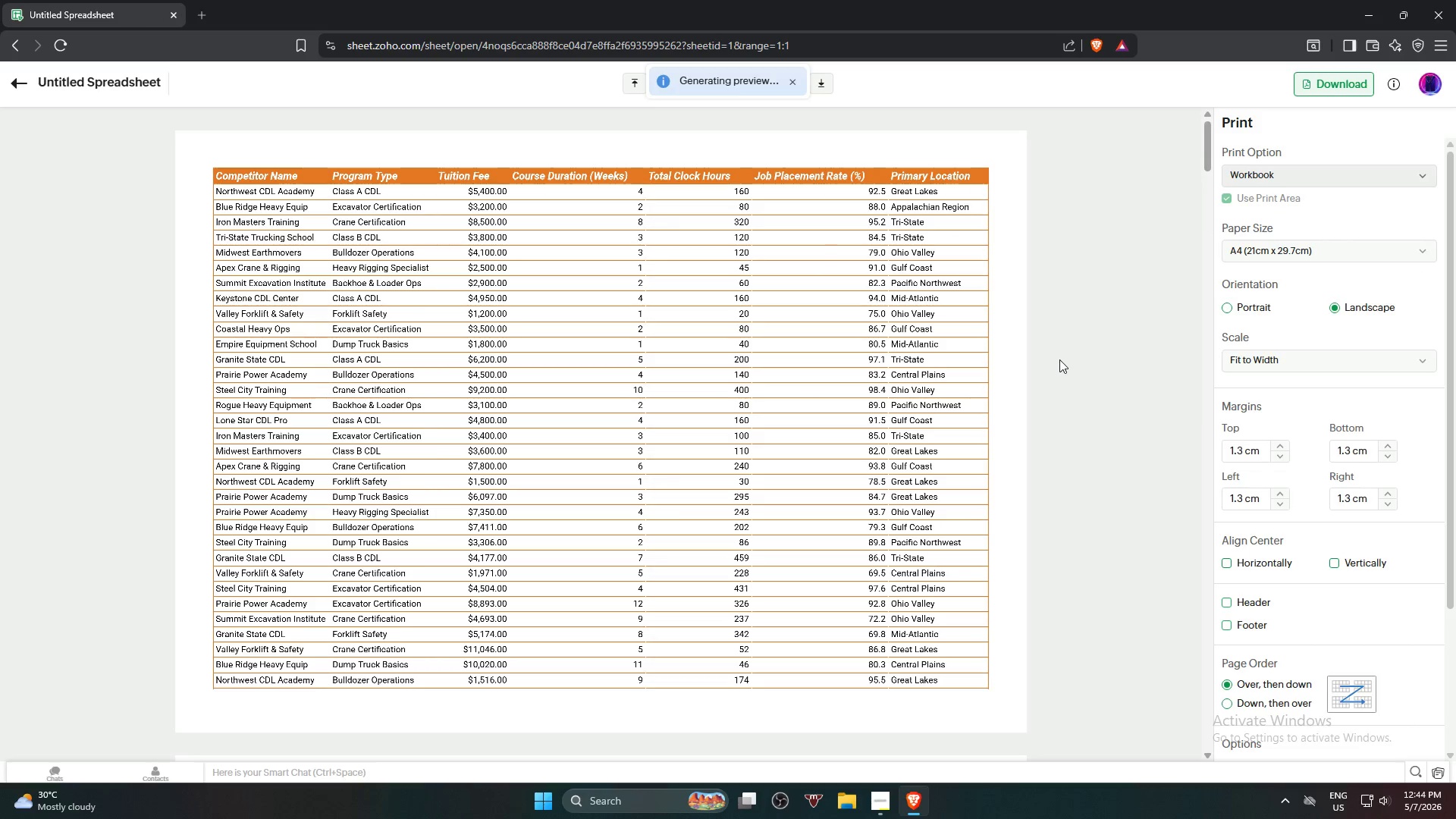 
scroll: coordinate [1060, 357], scroll_direction: down, amount: 66.0
 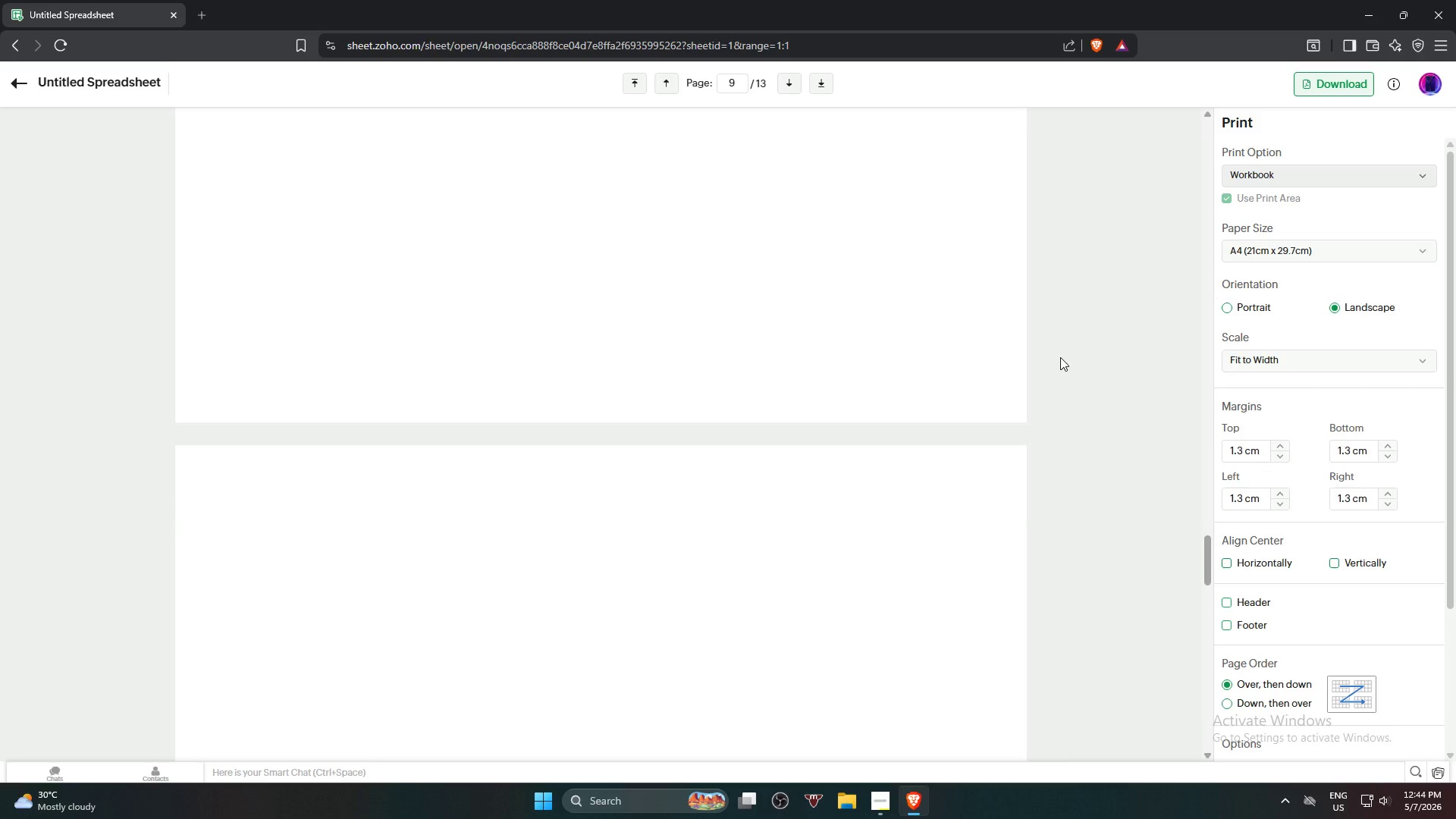 
scroll: coordinate [1051, 352], scroll_direction: up, amount: 17.0
 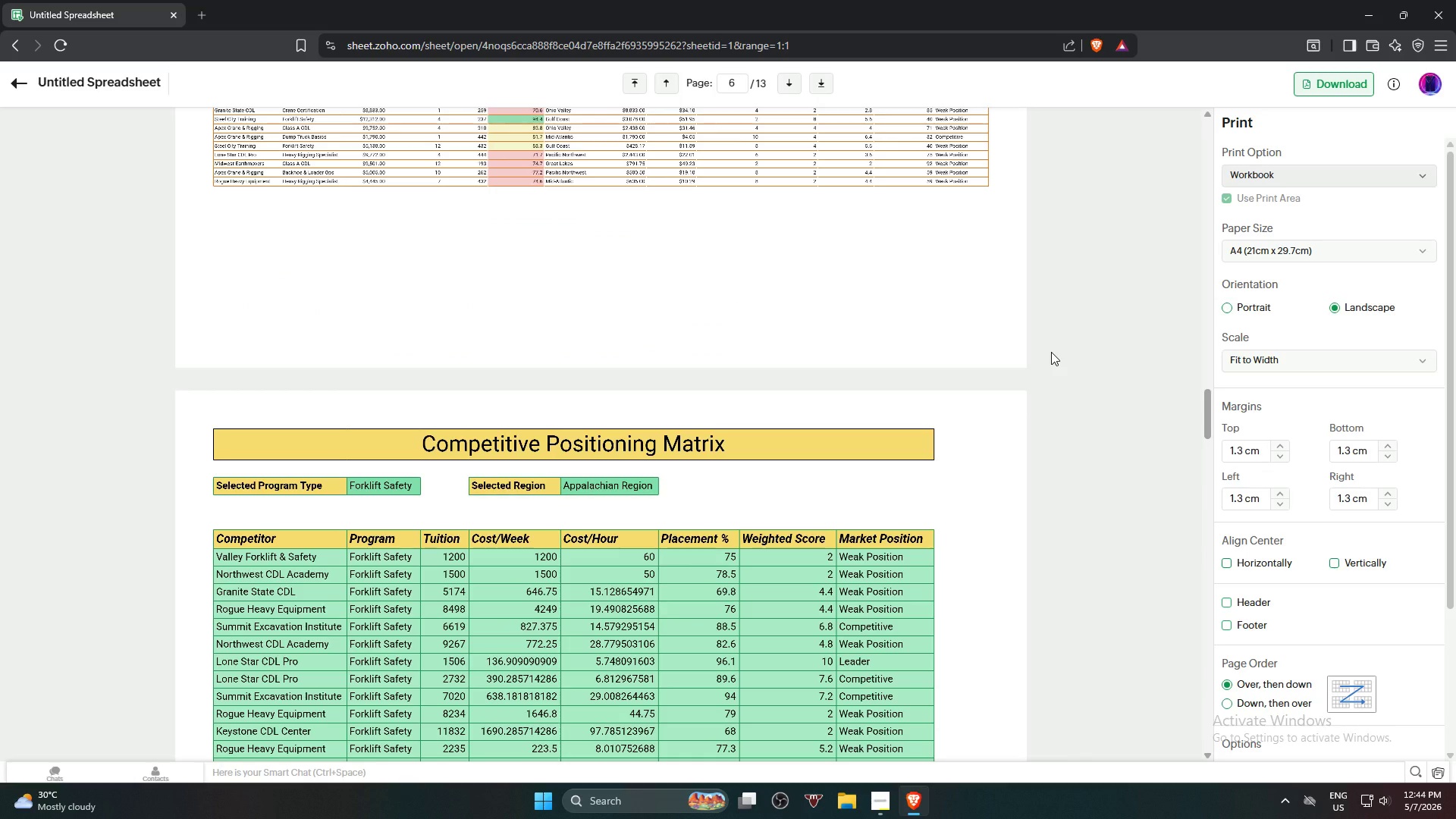 
scroll: coordinate [1051, 353], scroll_direction: down, amount: 46.0
 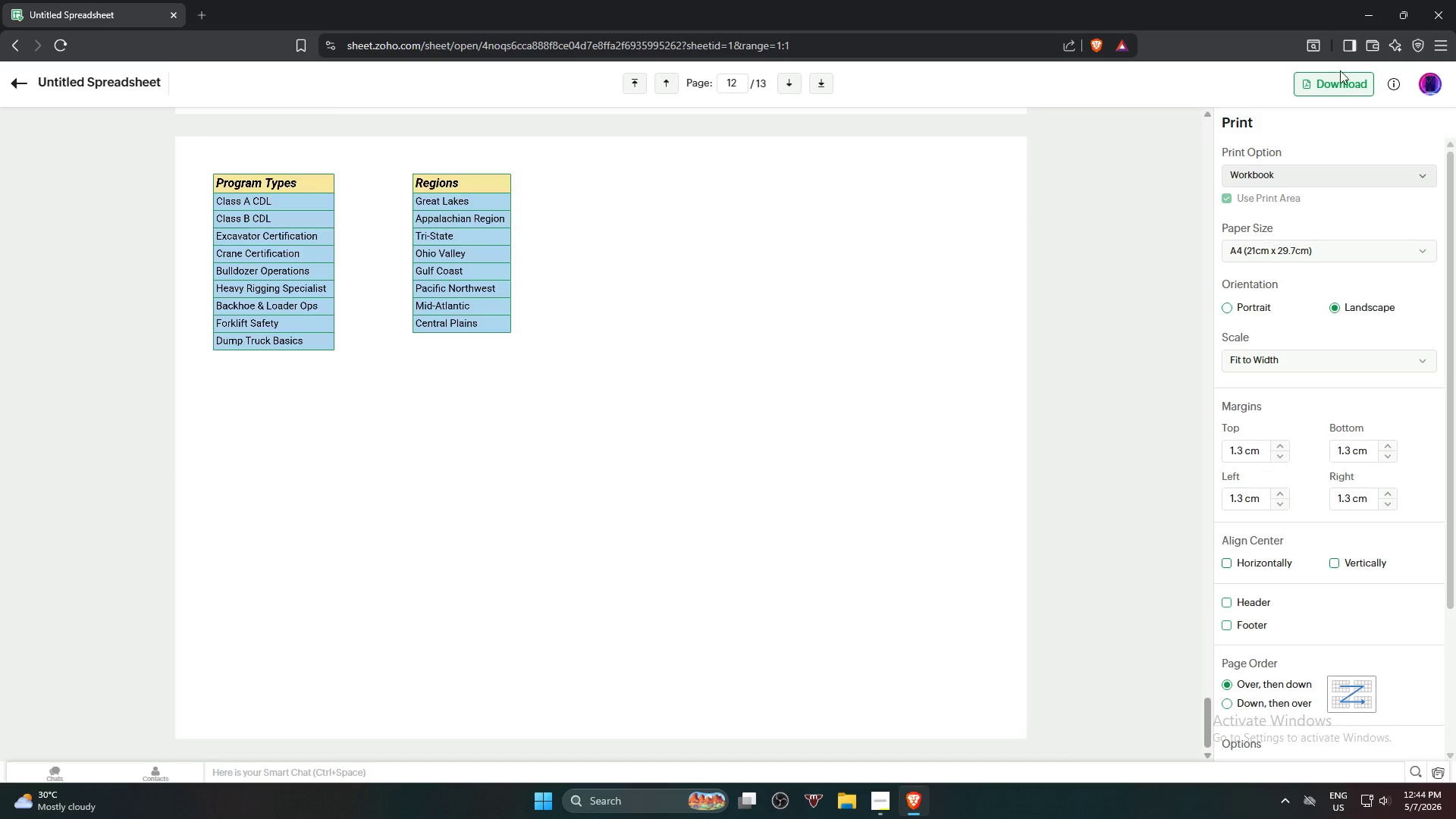 
left_click([1337, 85])
 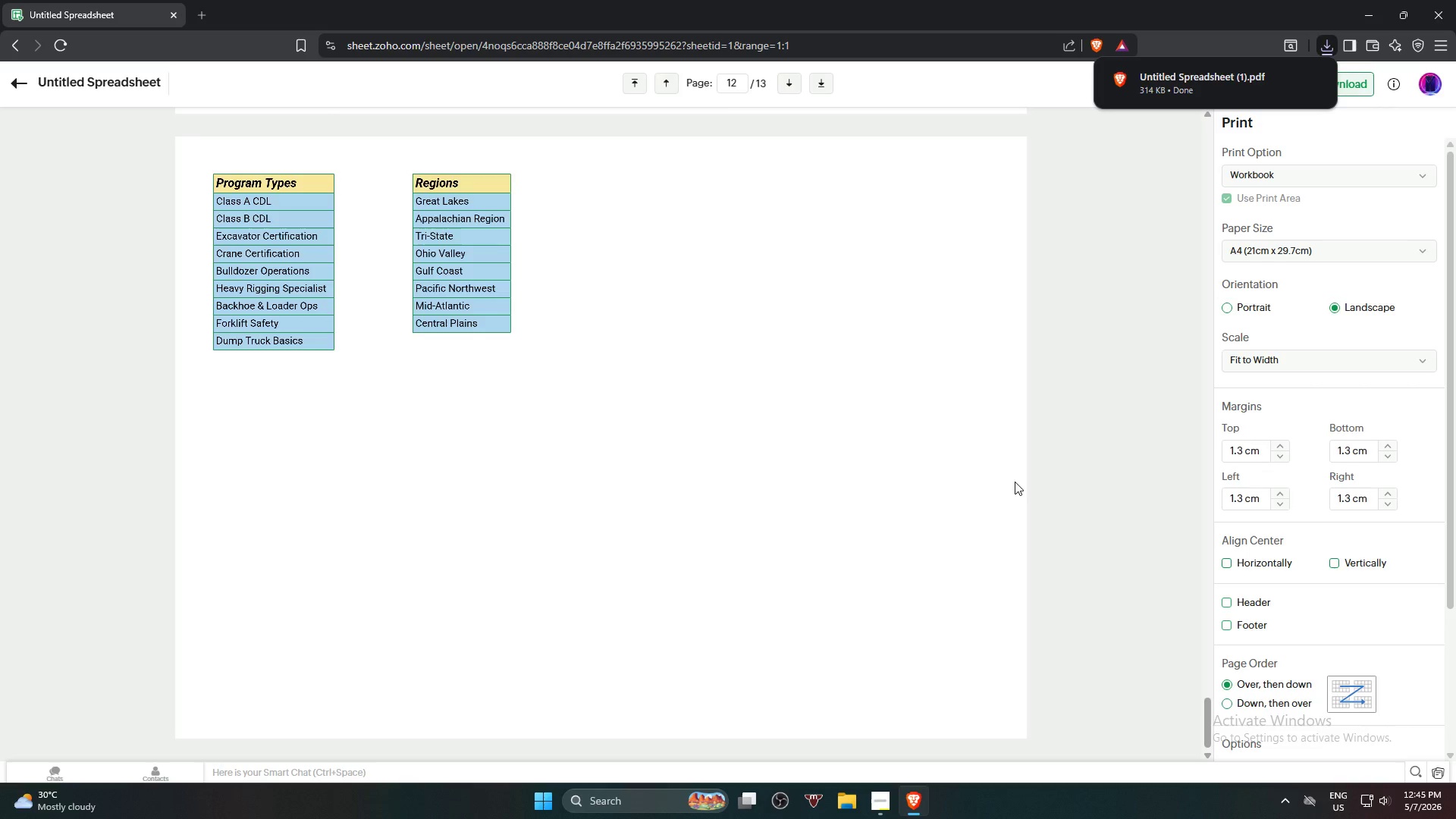 
wait(15.28)
 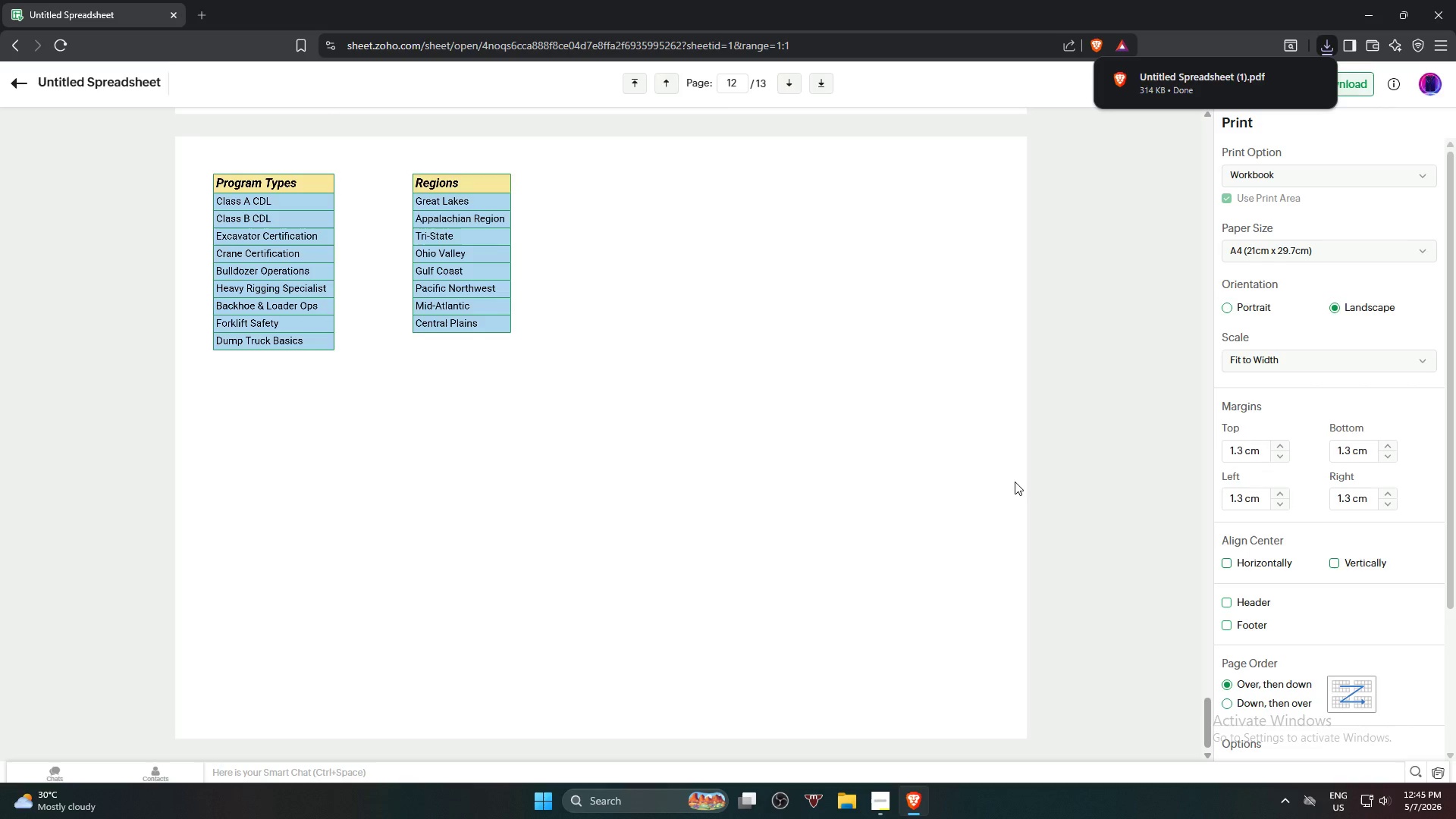 
left_click([877, 809])